 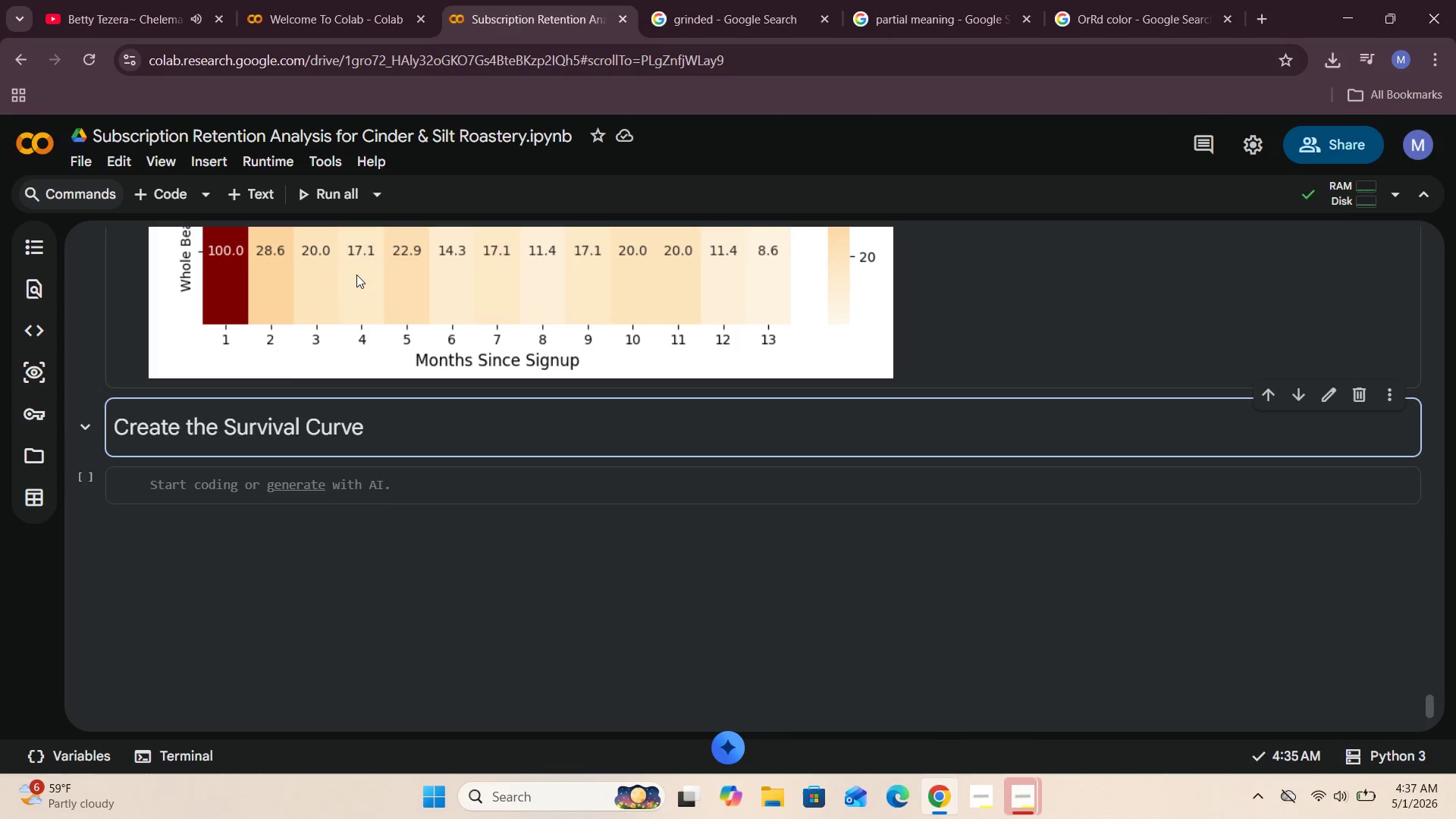 
left_click([261, 182])
 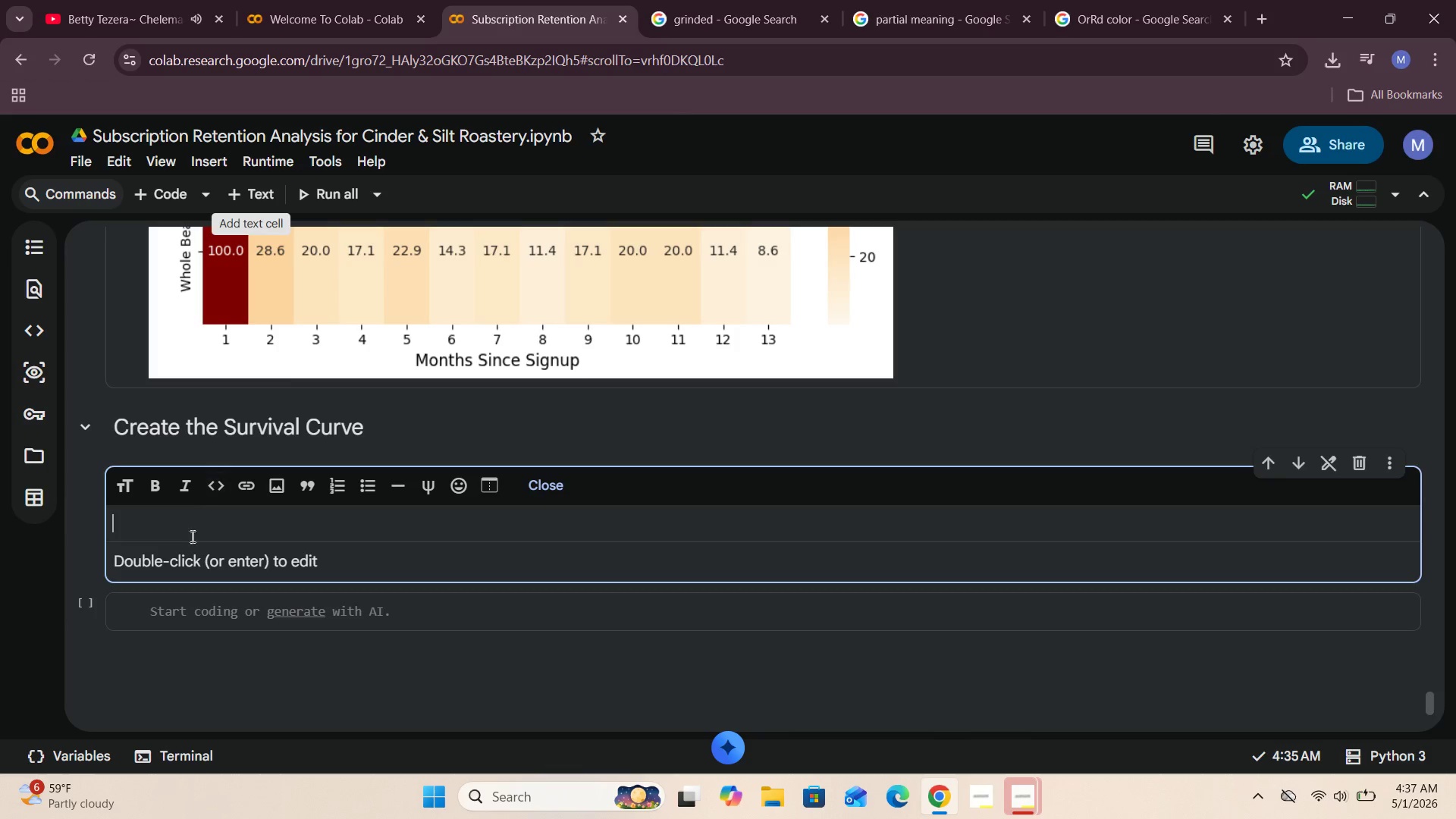 
left_click([189, 531])
 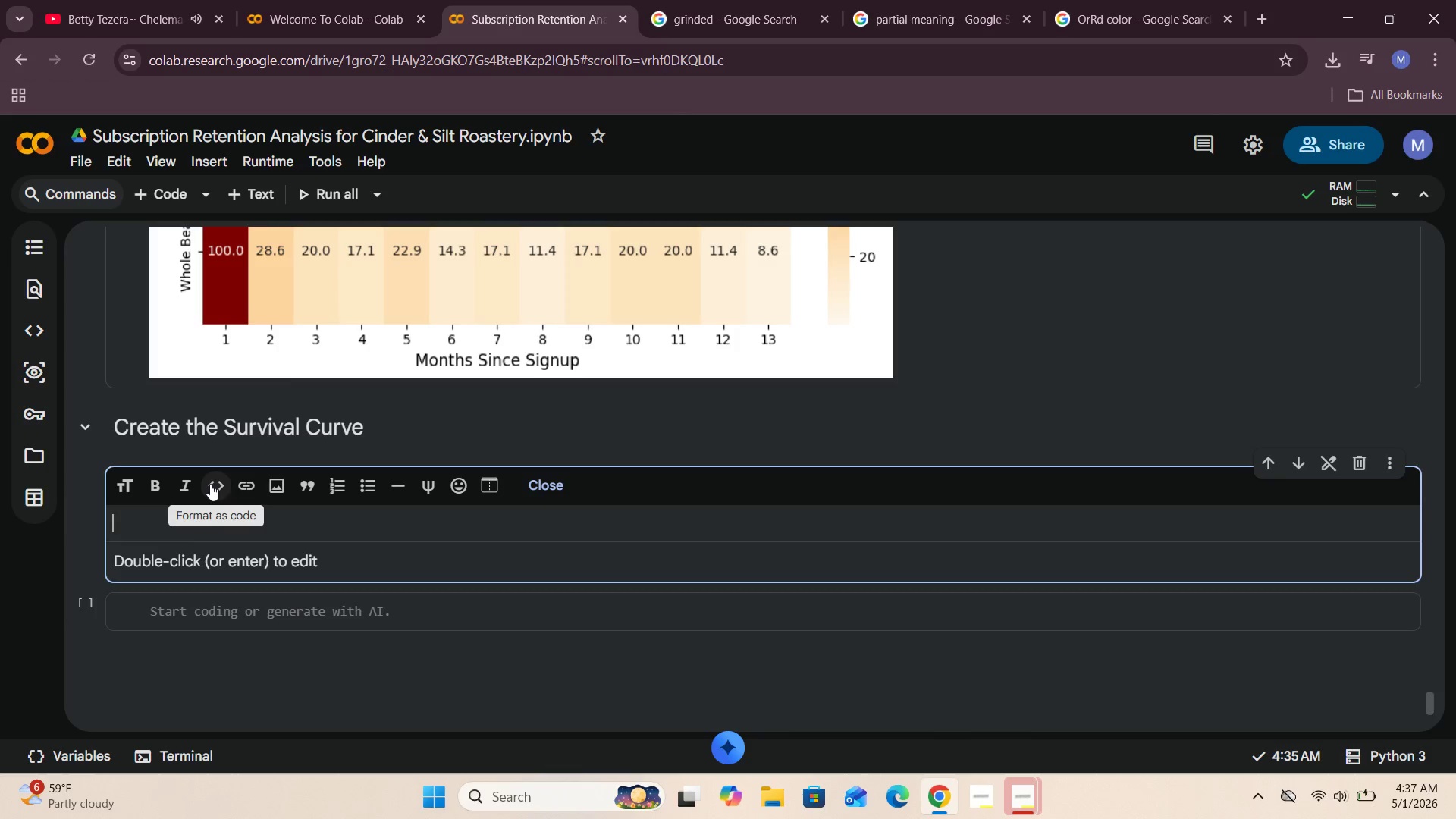 
type(To compare long)
 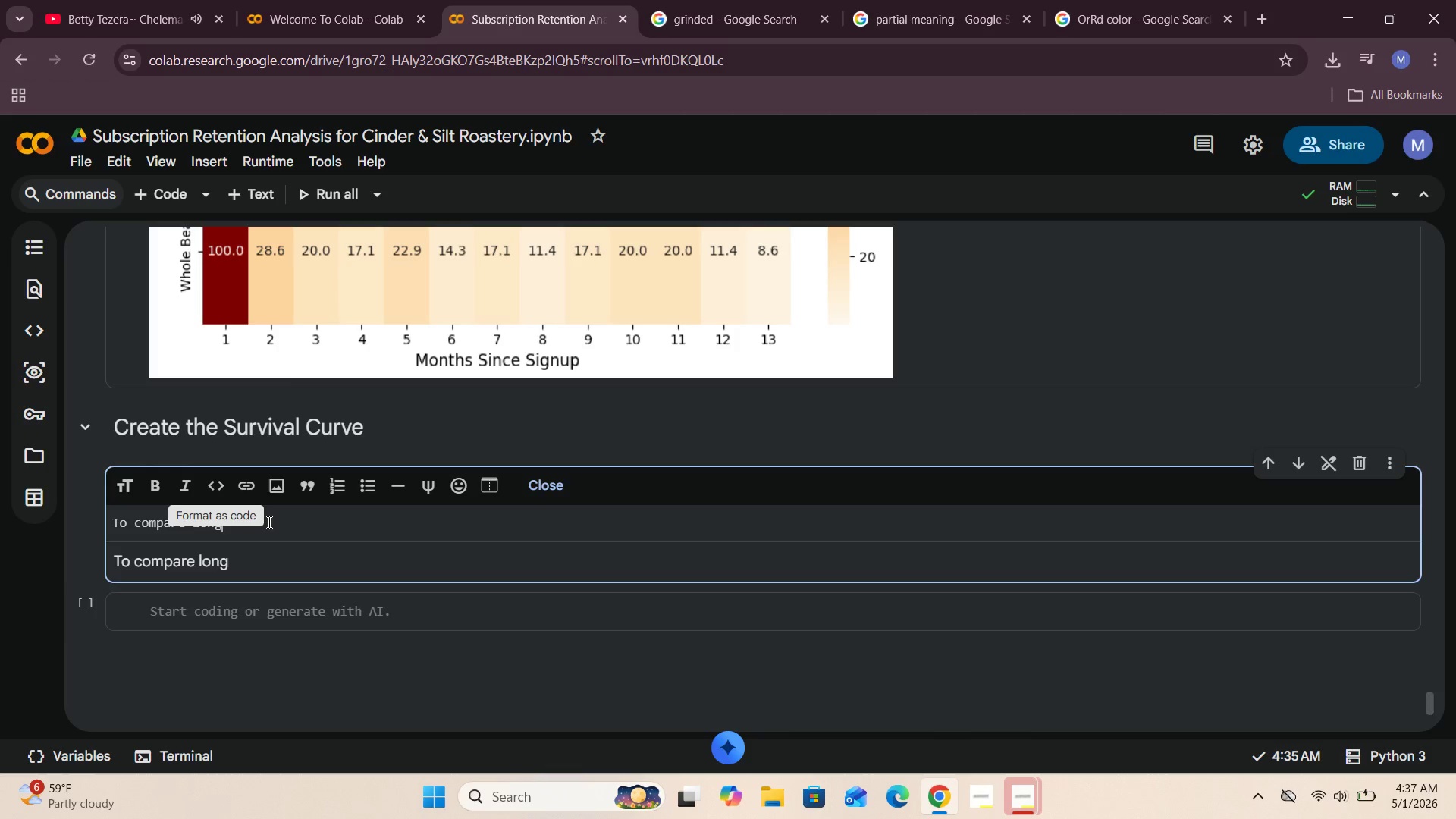 
left_click([276, 526])
 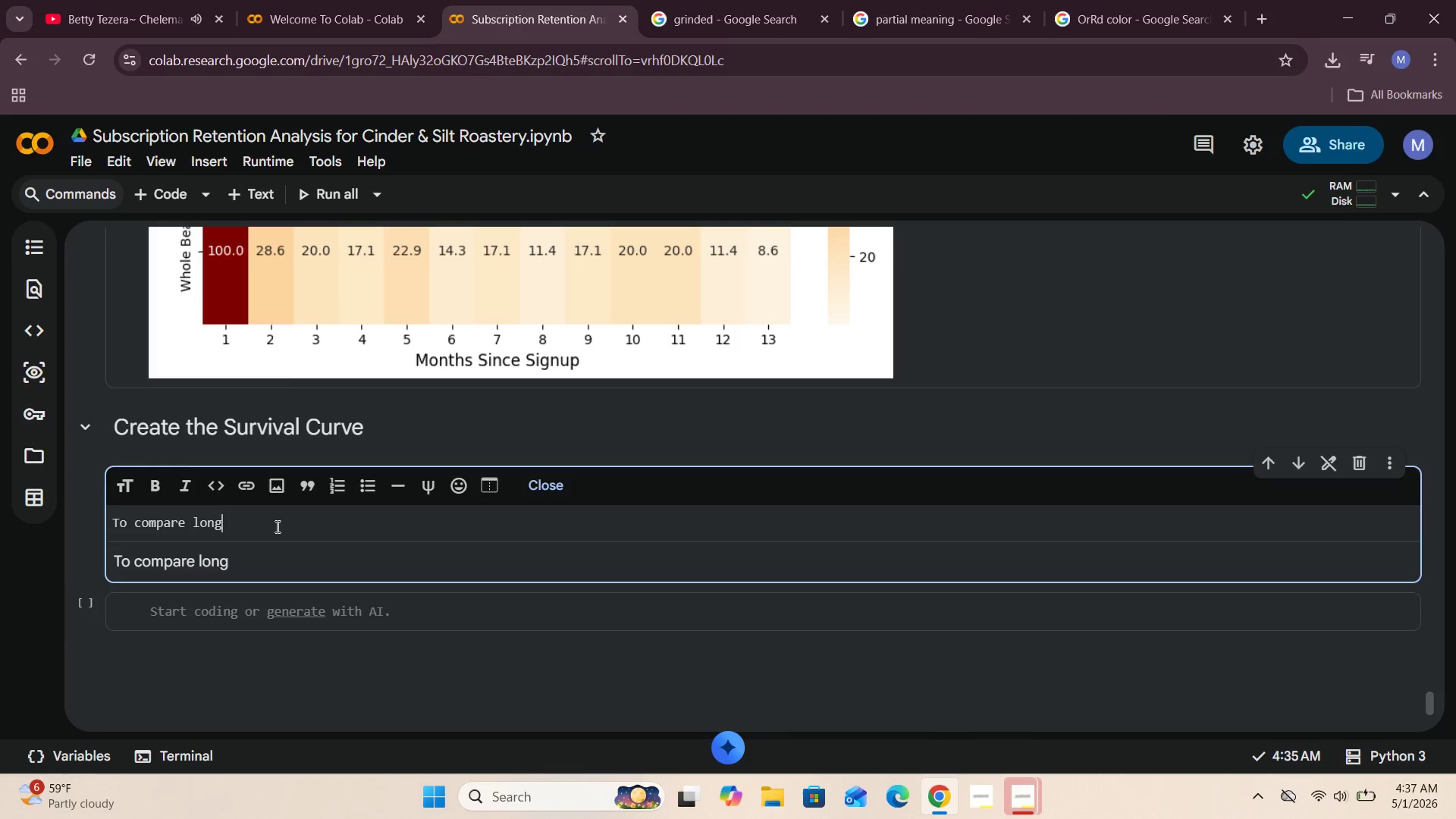 
type(-term customer retention more clearlt )
key(Backspace)
key(Backspace)
type(y , we now create a survuv)
key(Backspace)
key(Backspace)
type(ival-style line chart .)
 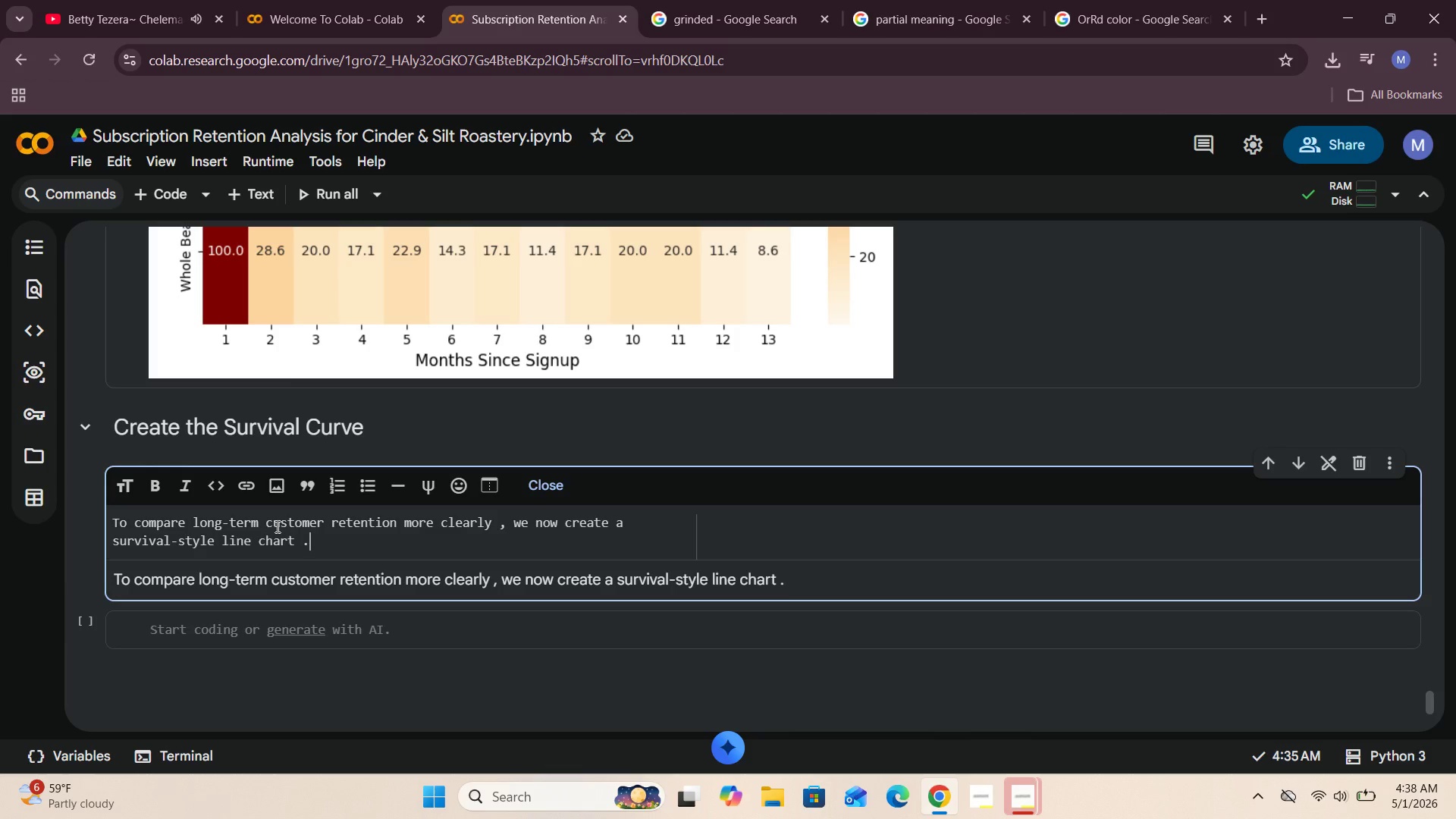 
key(Enter)
 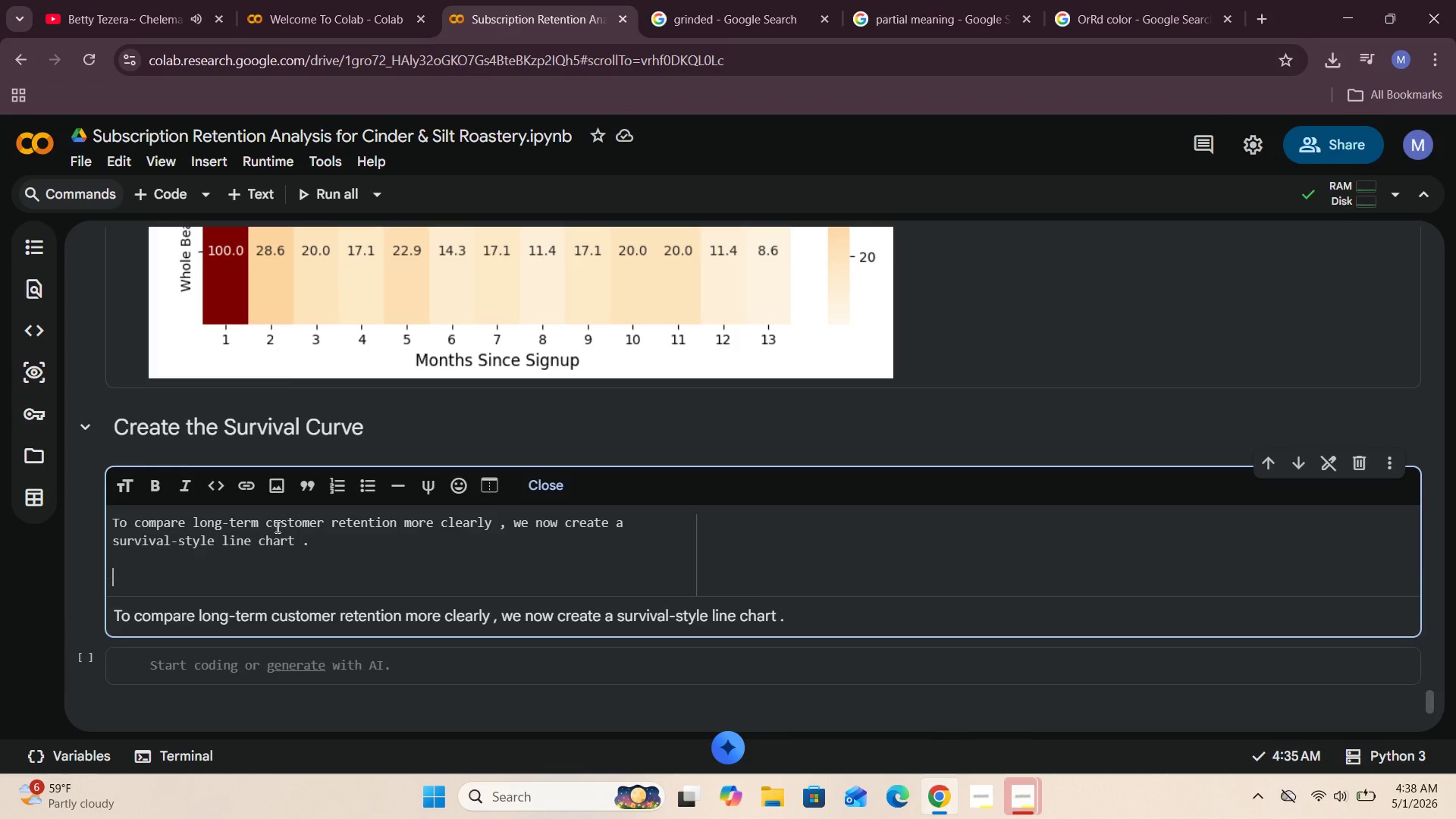 
key(Enter)
 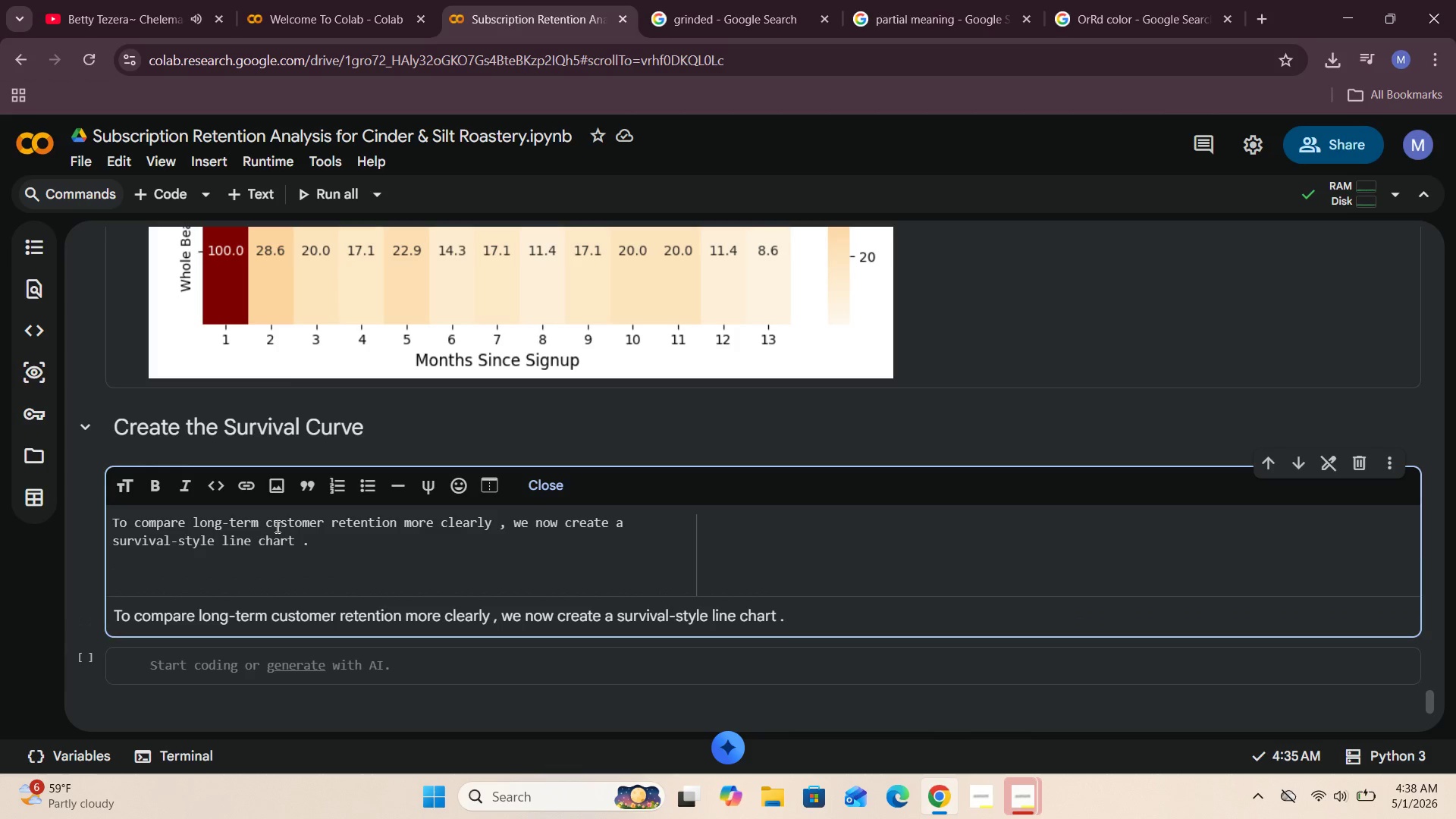 
key(CapsLock)
 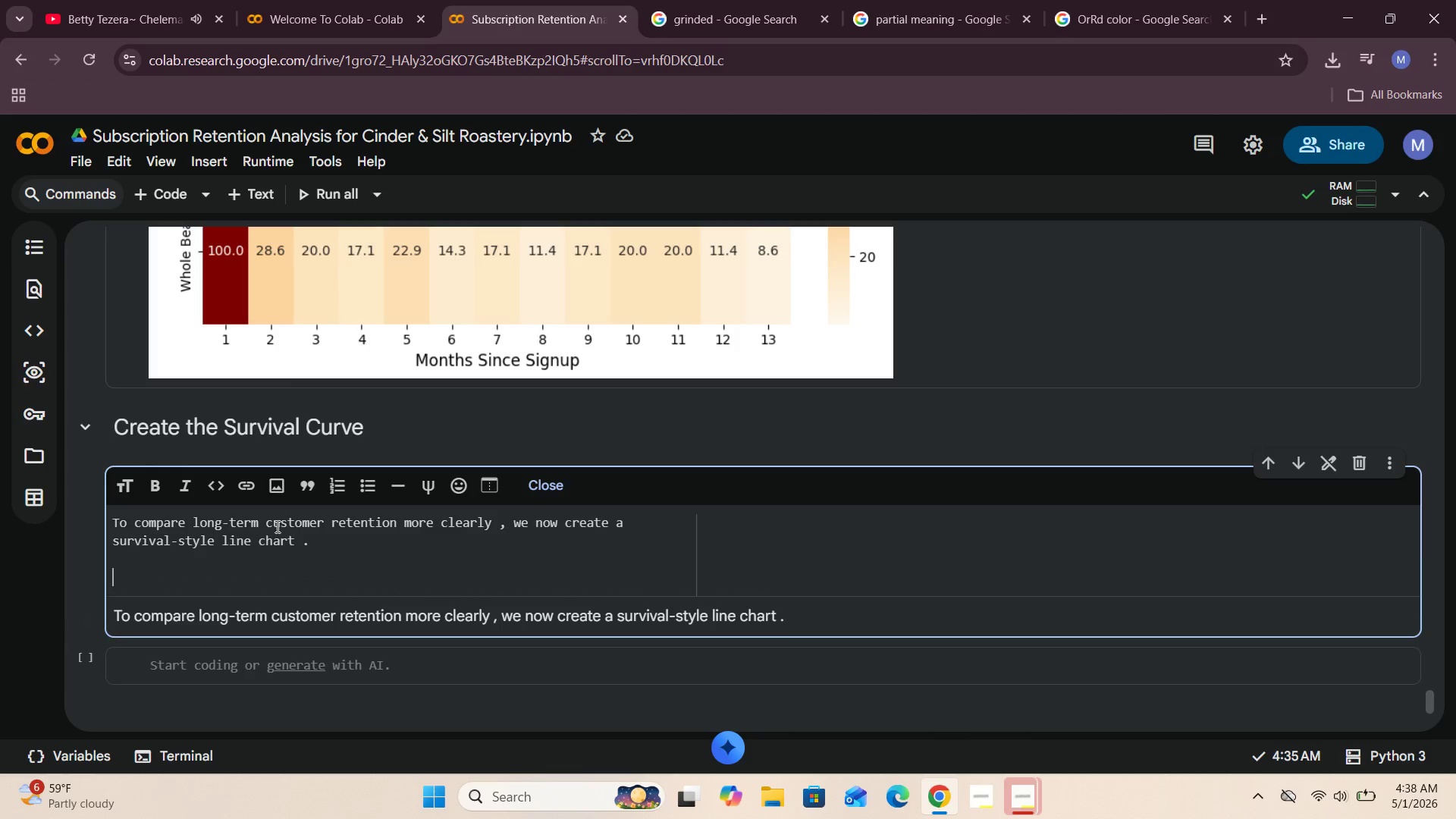 
key(Backspace)
 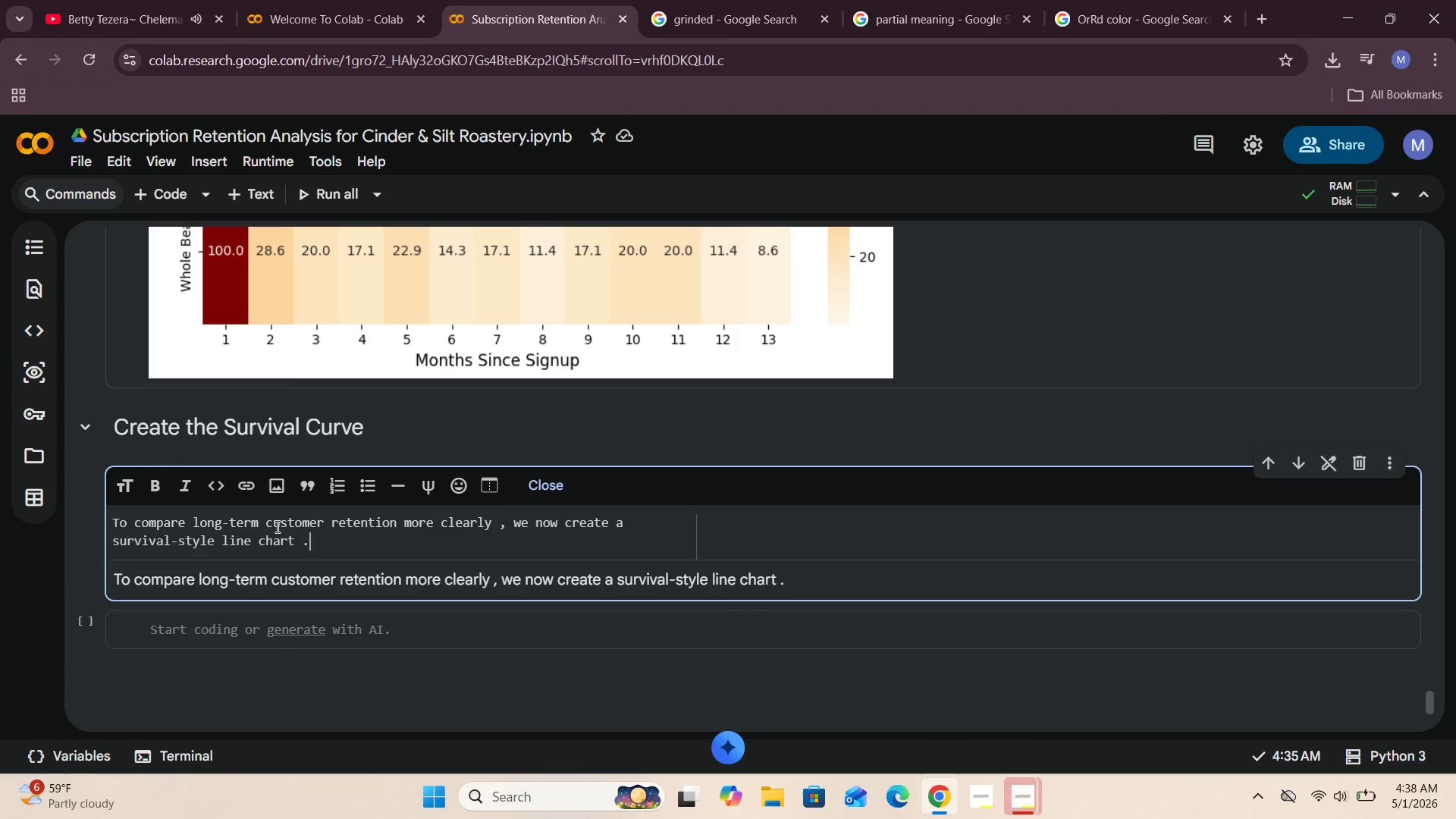 
key(Backspace)
 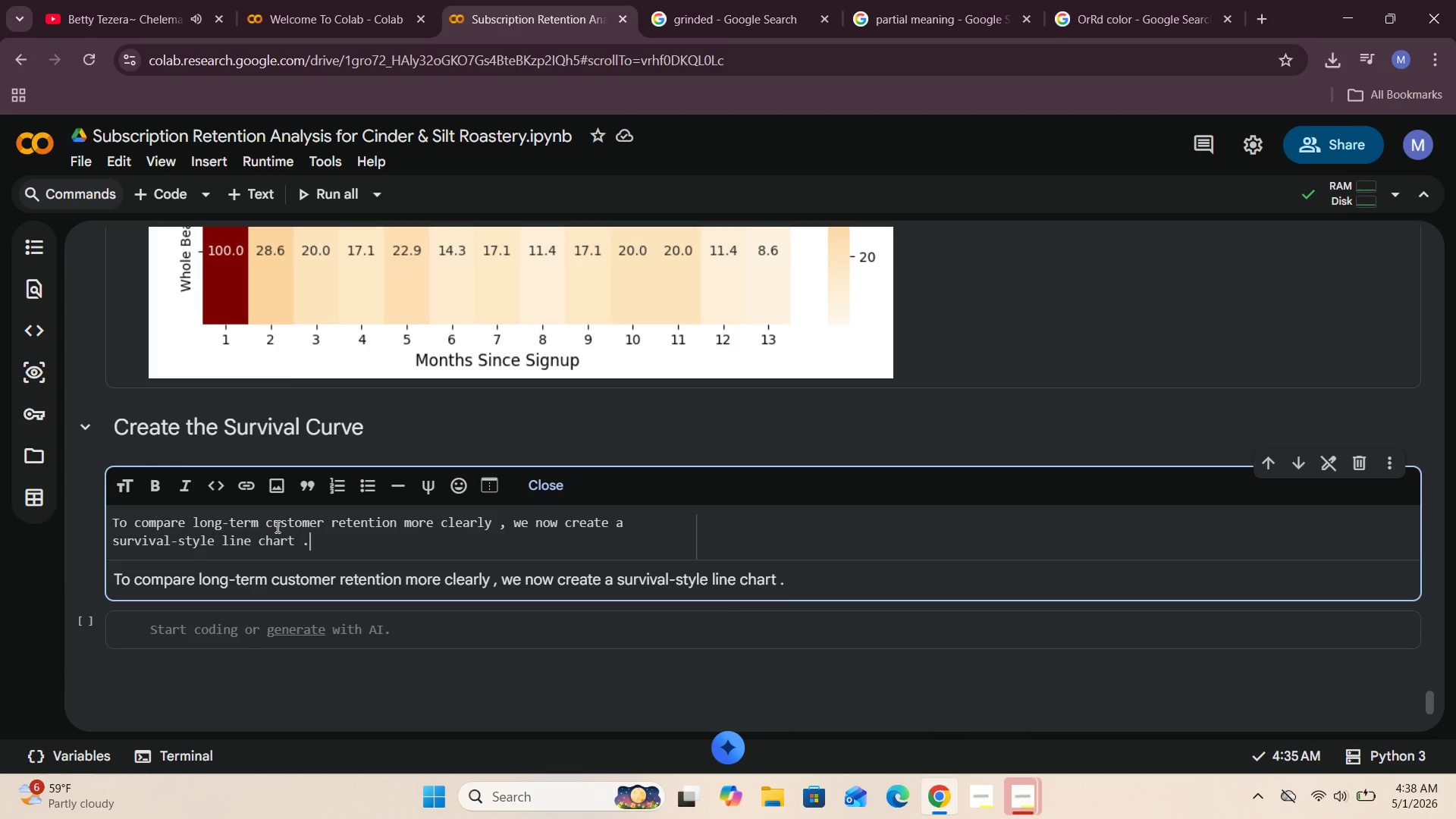 
wait(5.66)
 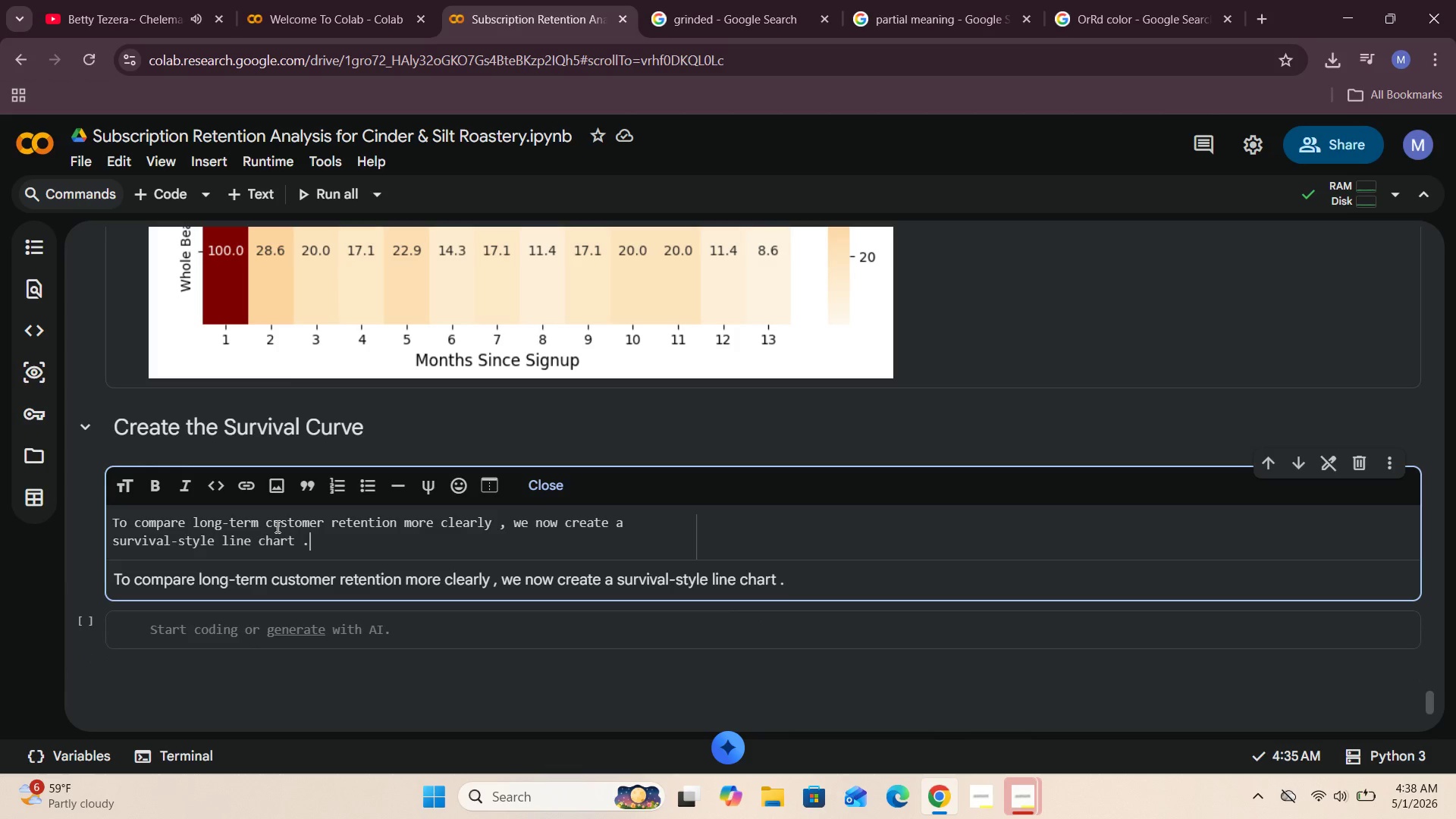 
type( SNCE )
key(Backspace)
key(Backspace)
key(Backspace)
key(Backspace)
key(Backspace)
type(ince it shw)
key(Backspace)
type(ows the probabilitt)
key(Backspace)
type(y of customers remaining active over )
 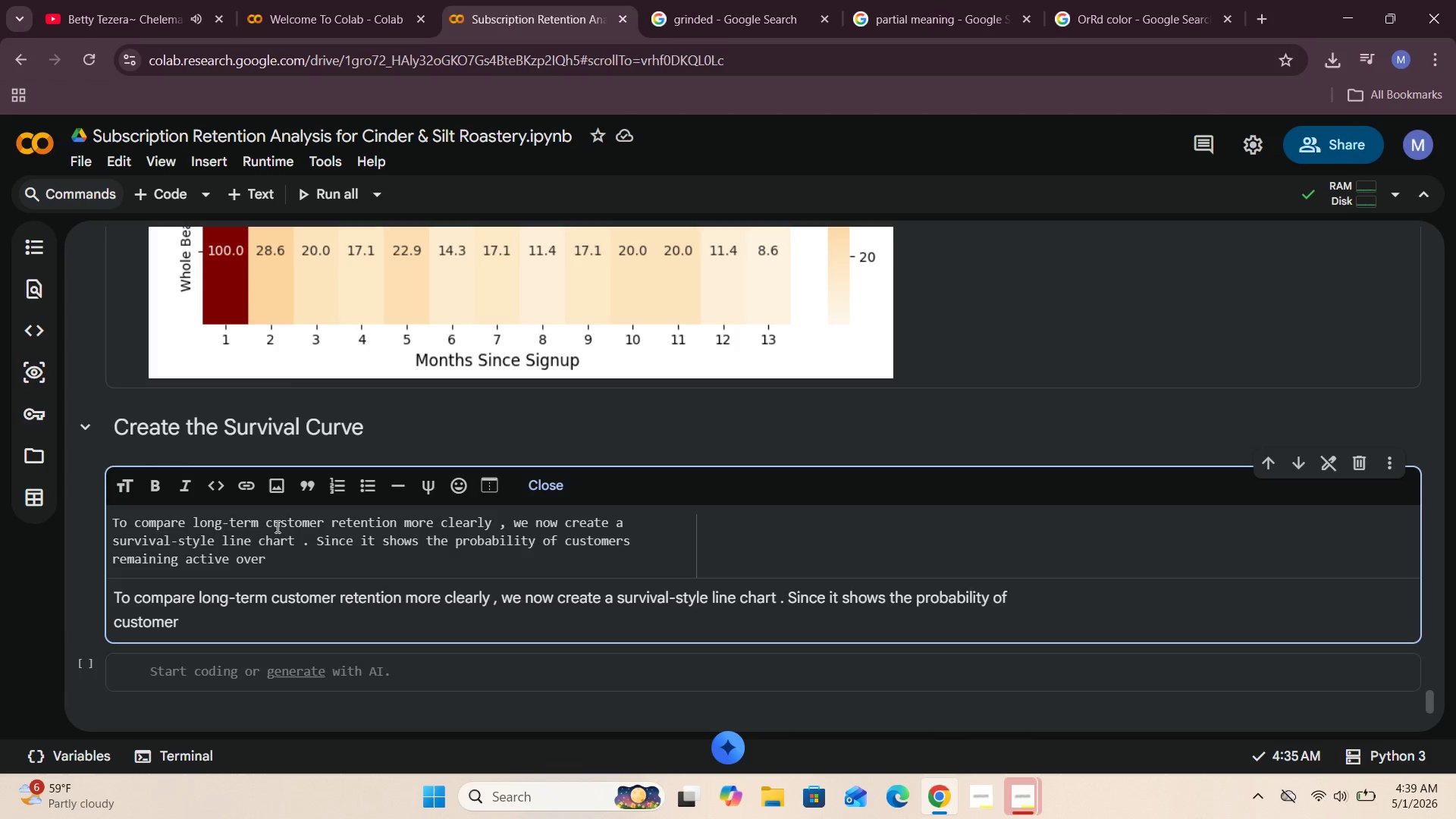 
type(time across the different first )
key(Backspace)
type(-purchase categories.)
 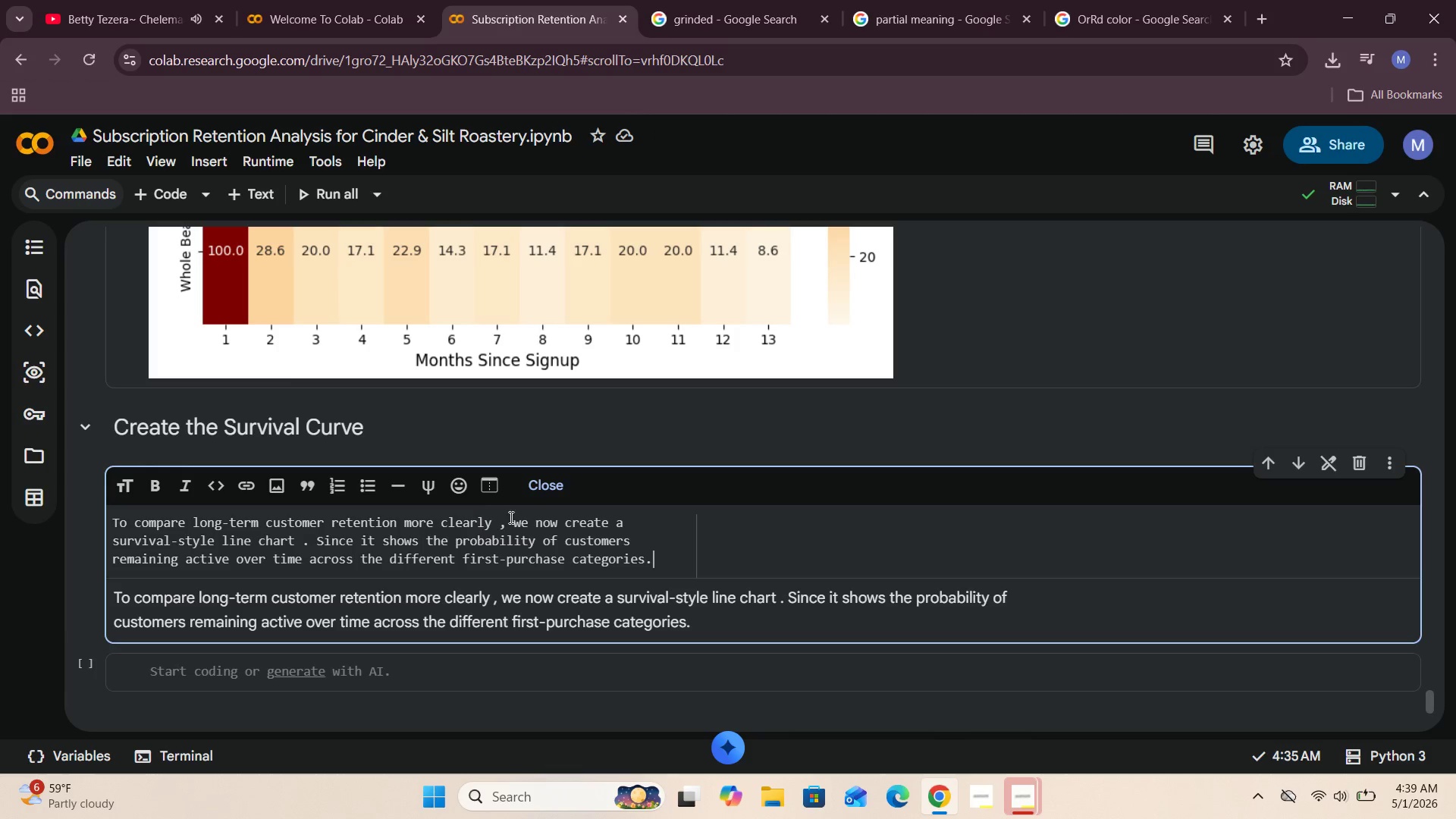 
left_click([551, 485])
 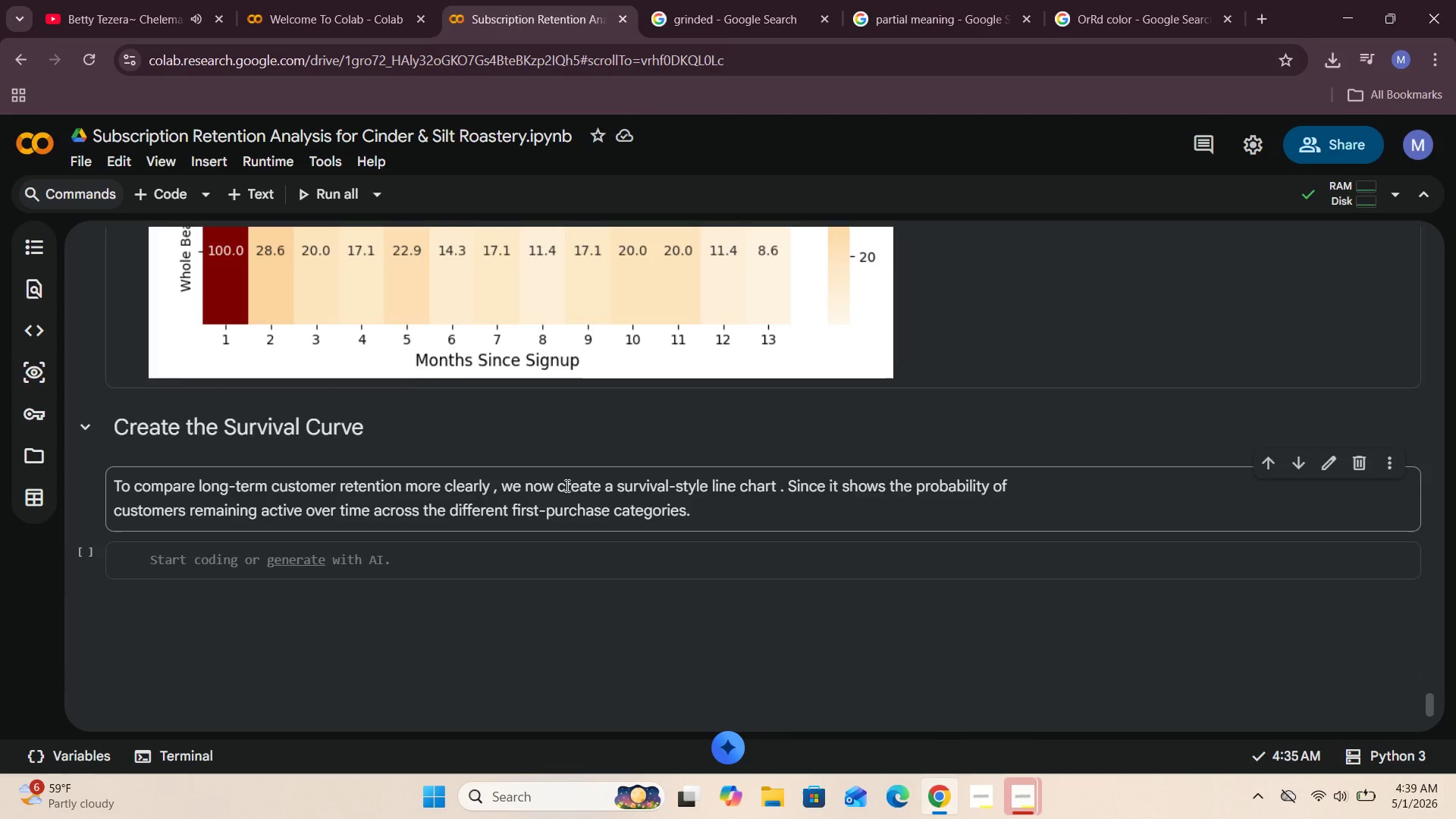 
scroll: coordinate [566, 485], scroll_direction: down, amount: 2.0
 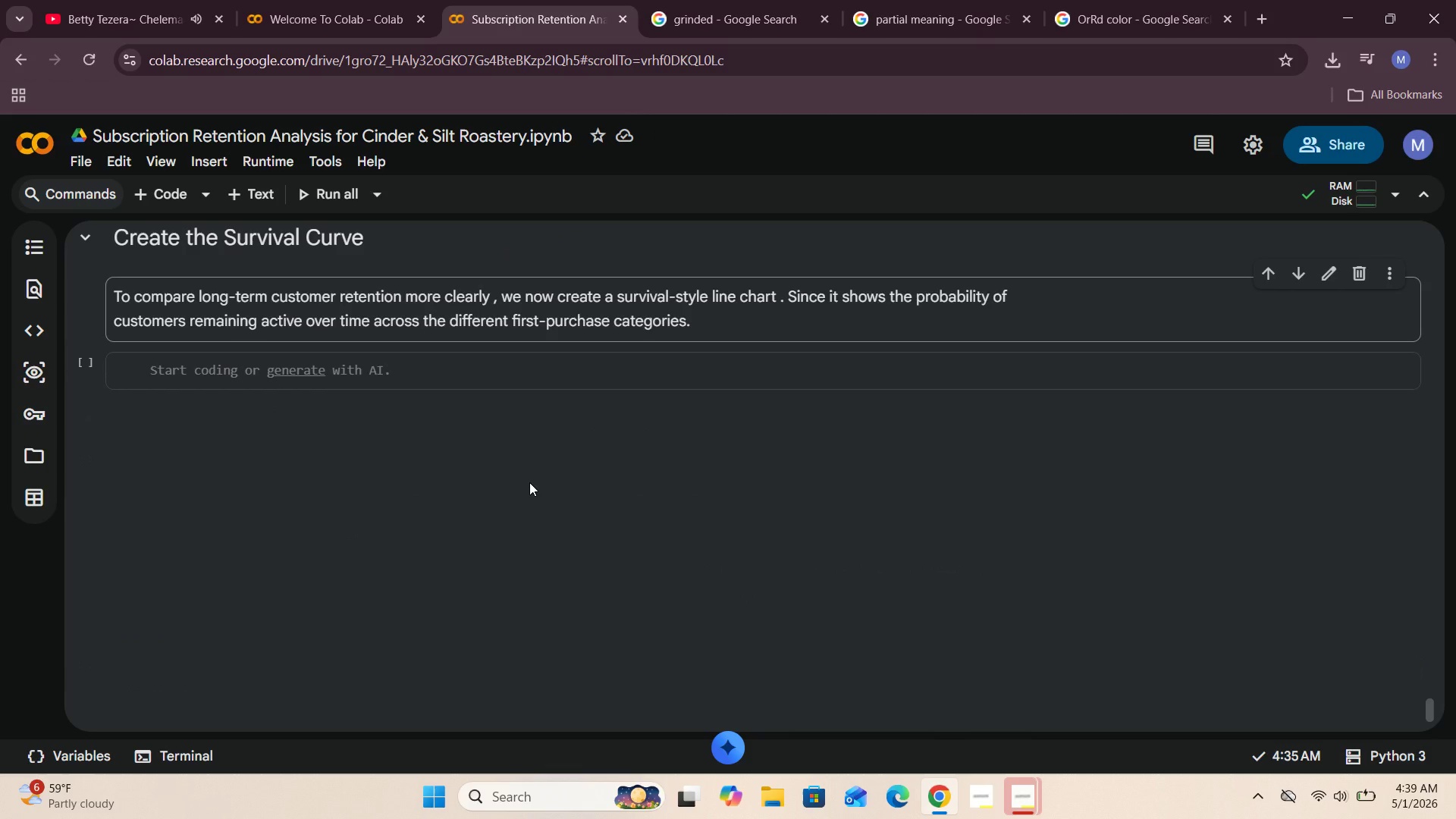 
scroll: coordinate [491, 479], scroll_direction: up, amount: 6.0
 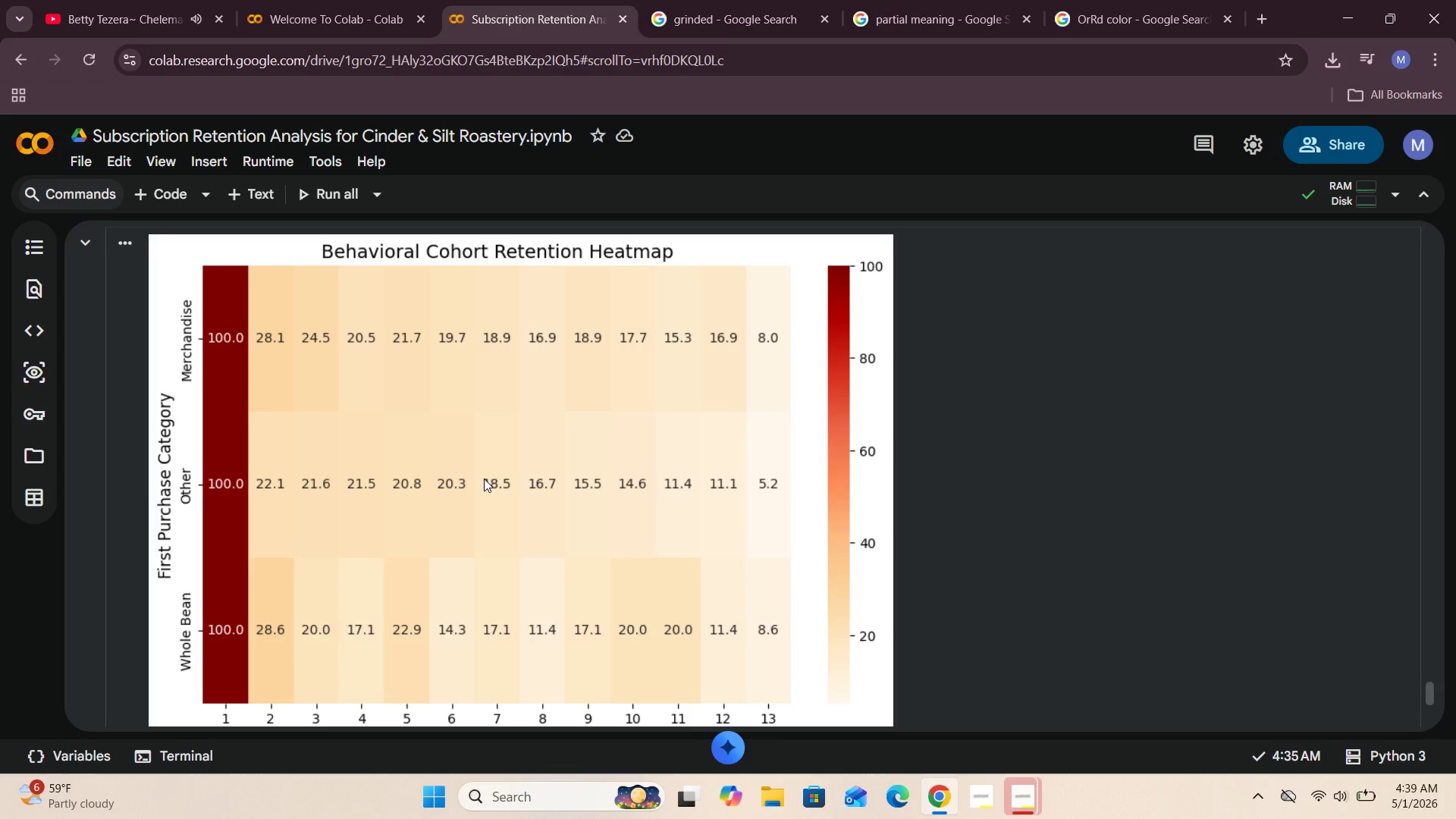 
wait(12.0)
 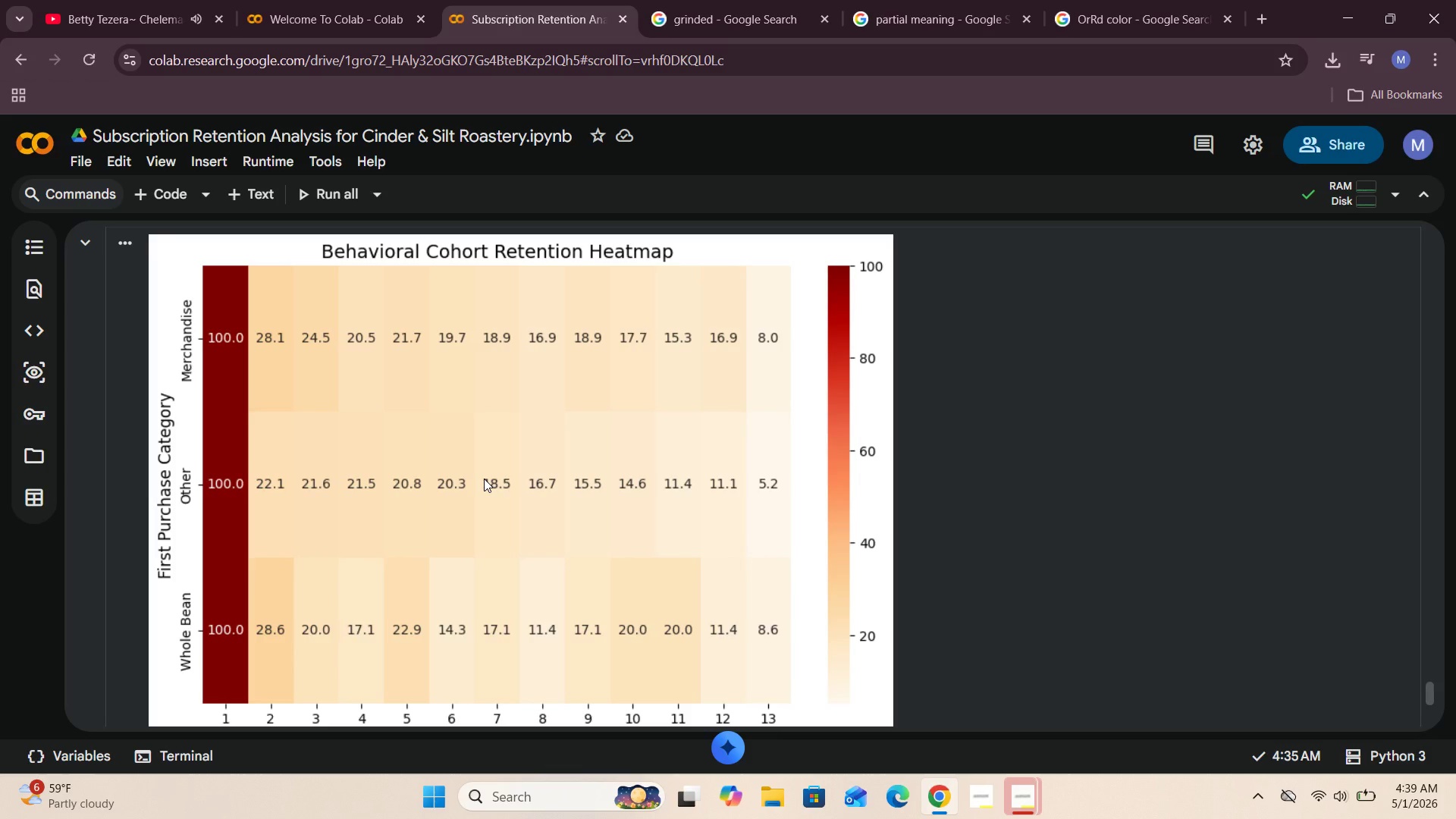 
scroll: coordinate [485, 480], scroll_direction: down, amount: 6.0
 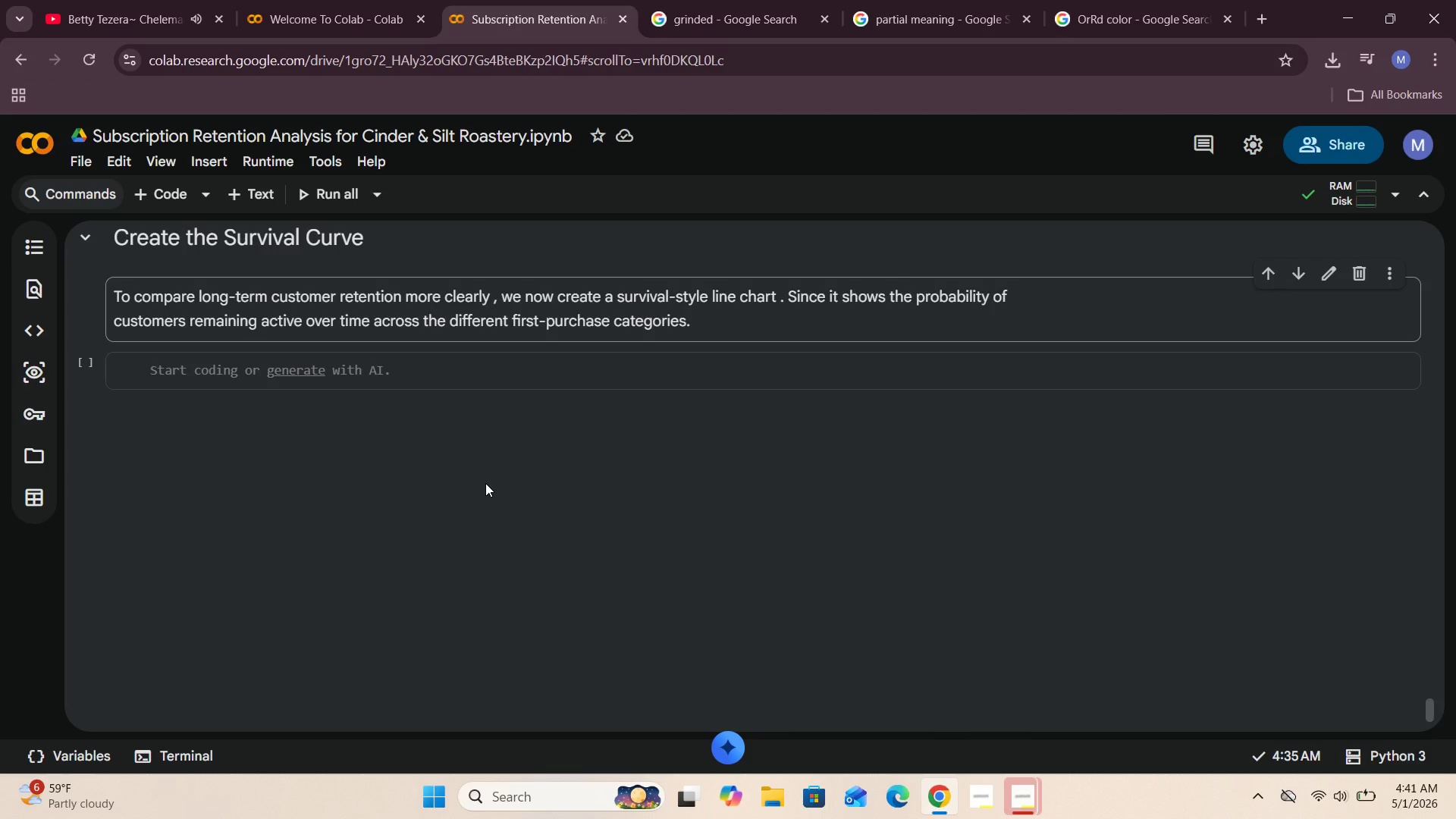 
wait(64.03)
 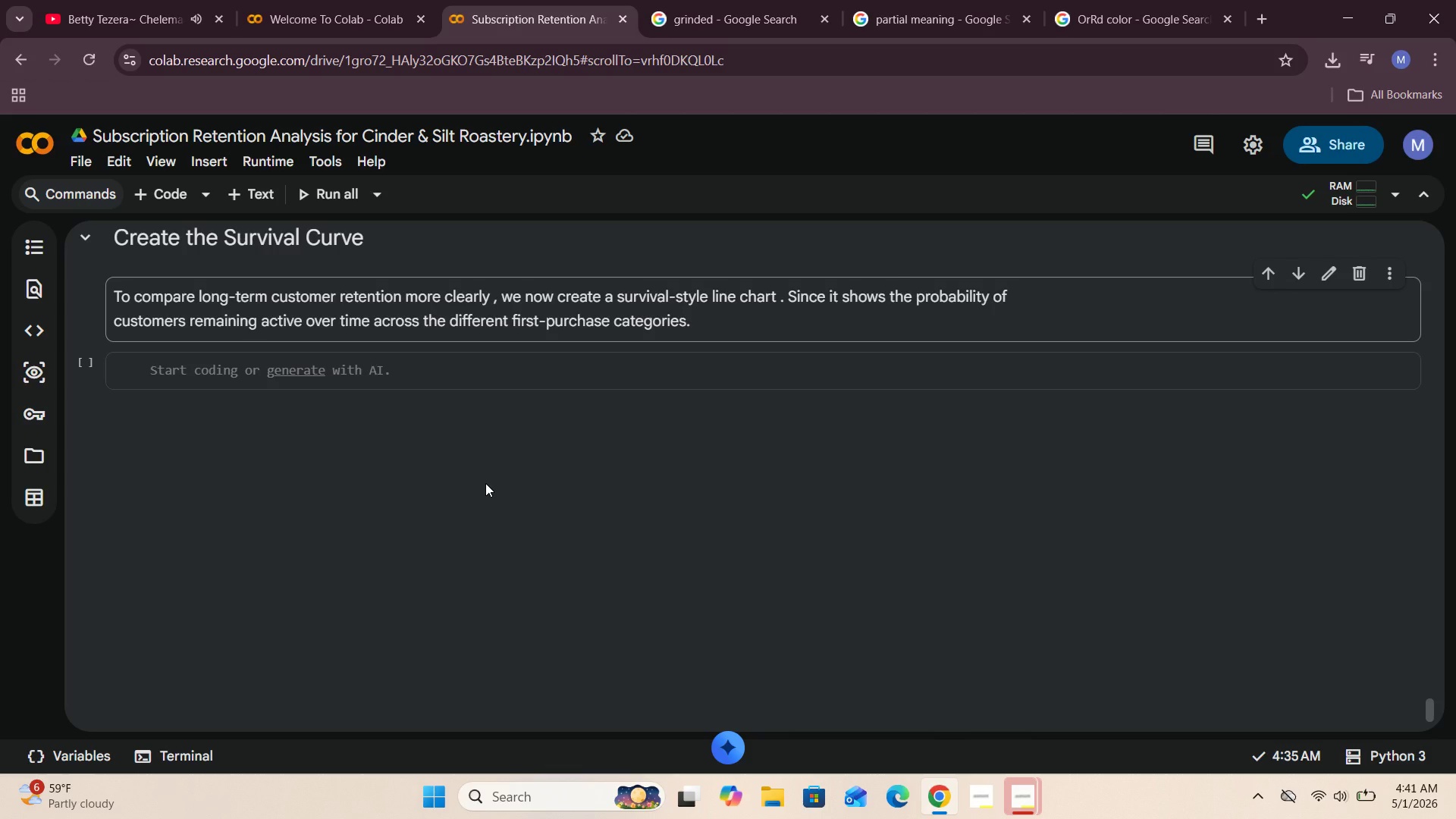 
left_click([210, 375])
 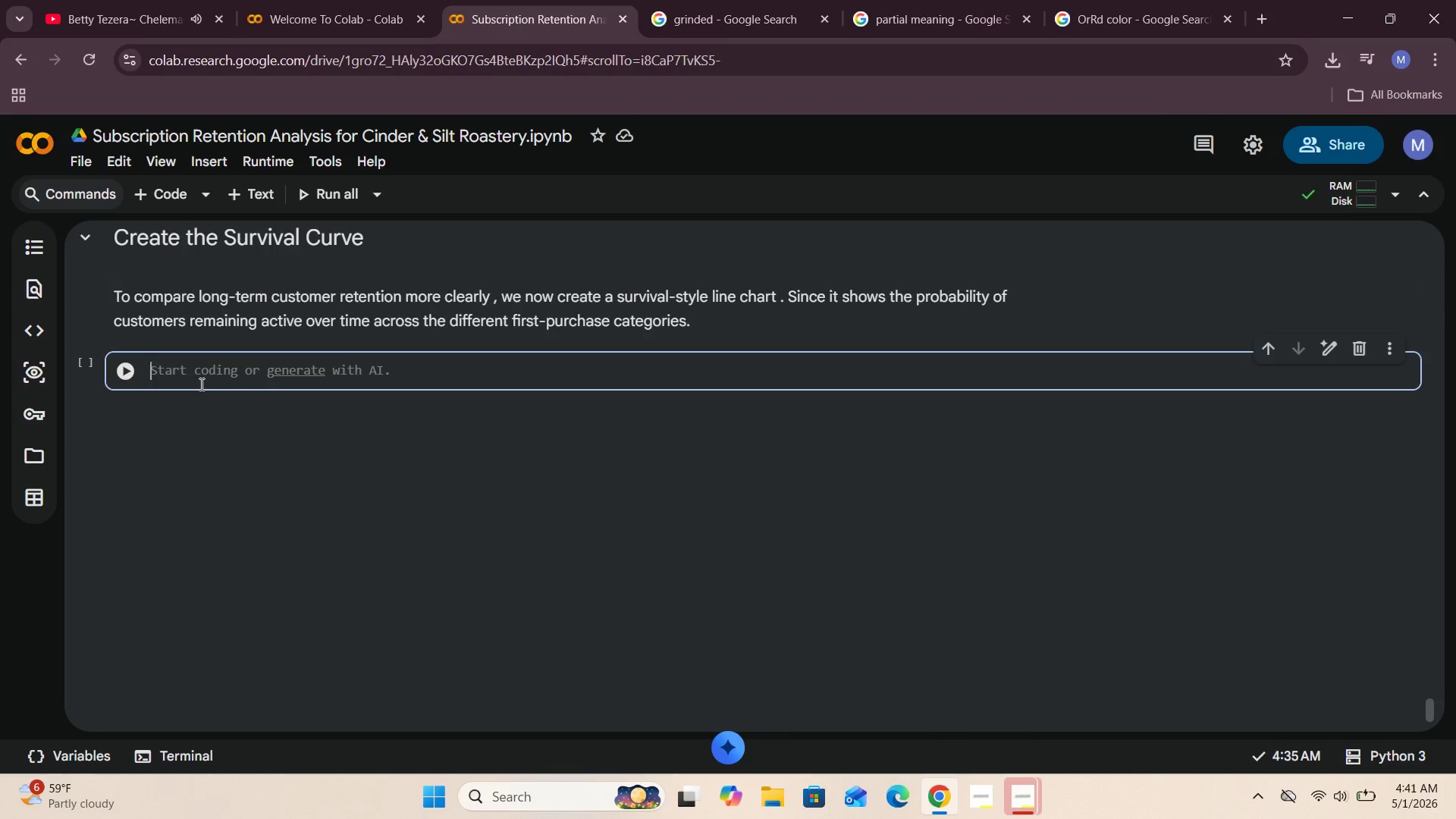 
type(for colum n )
 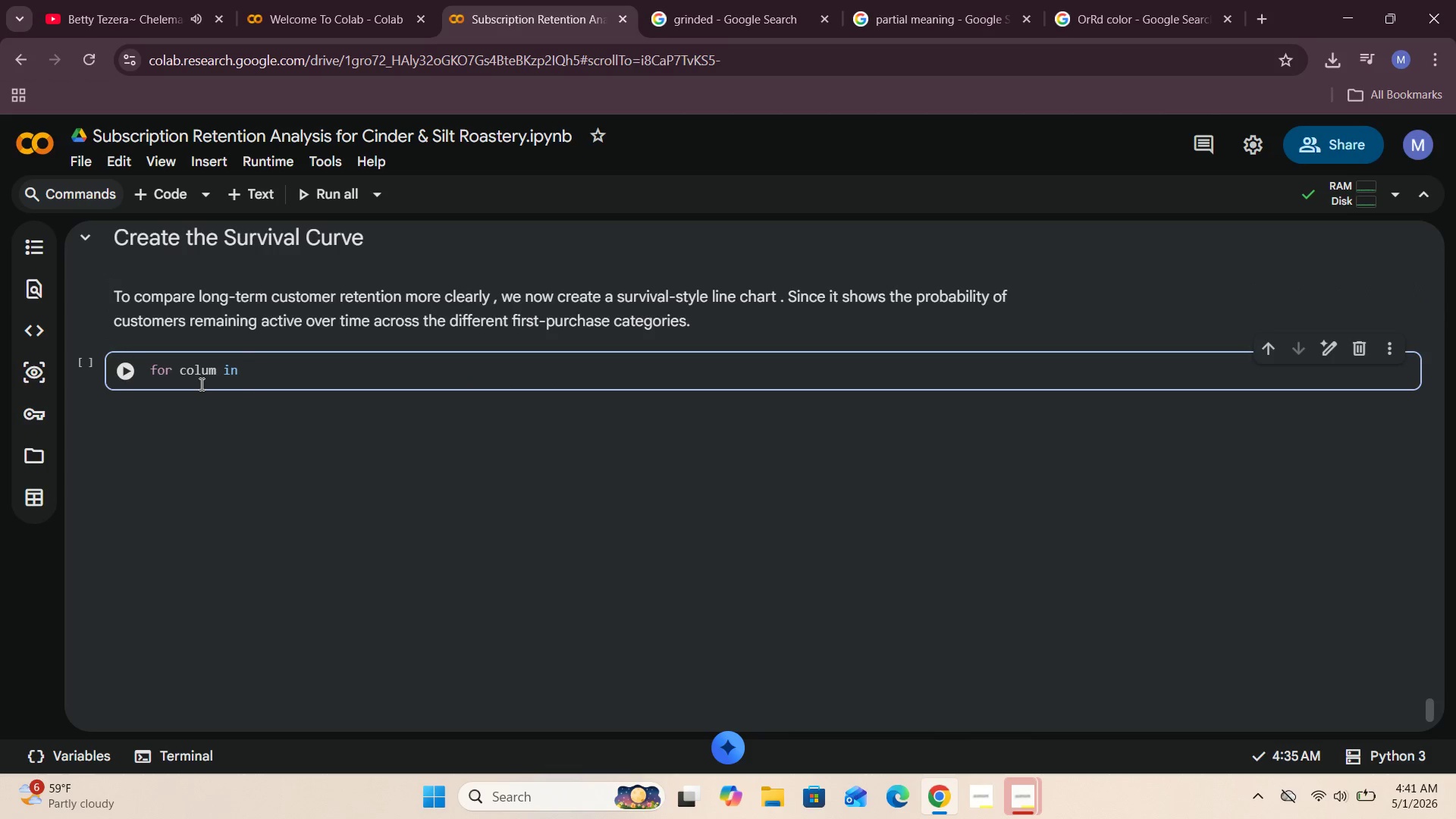 
hold_key(key=I, duration=0.31)
 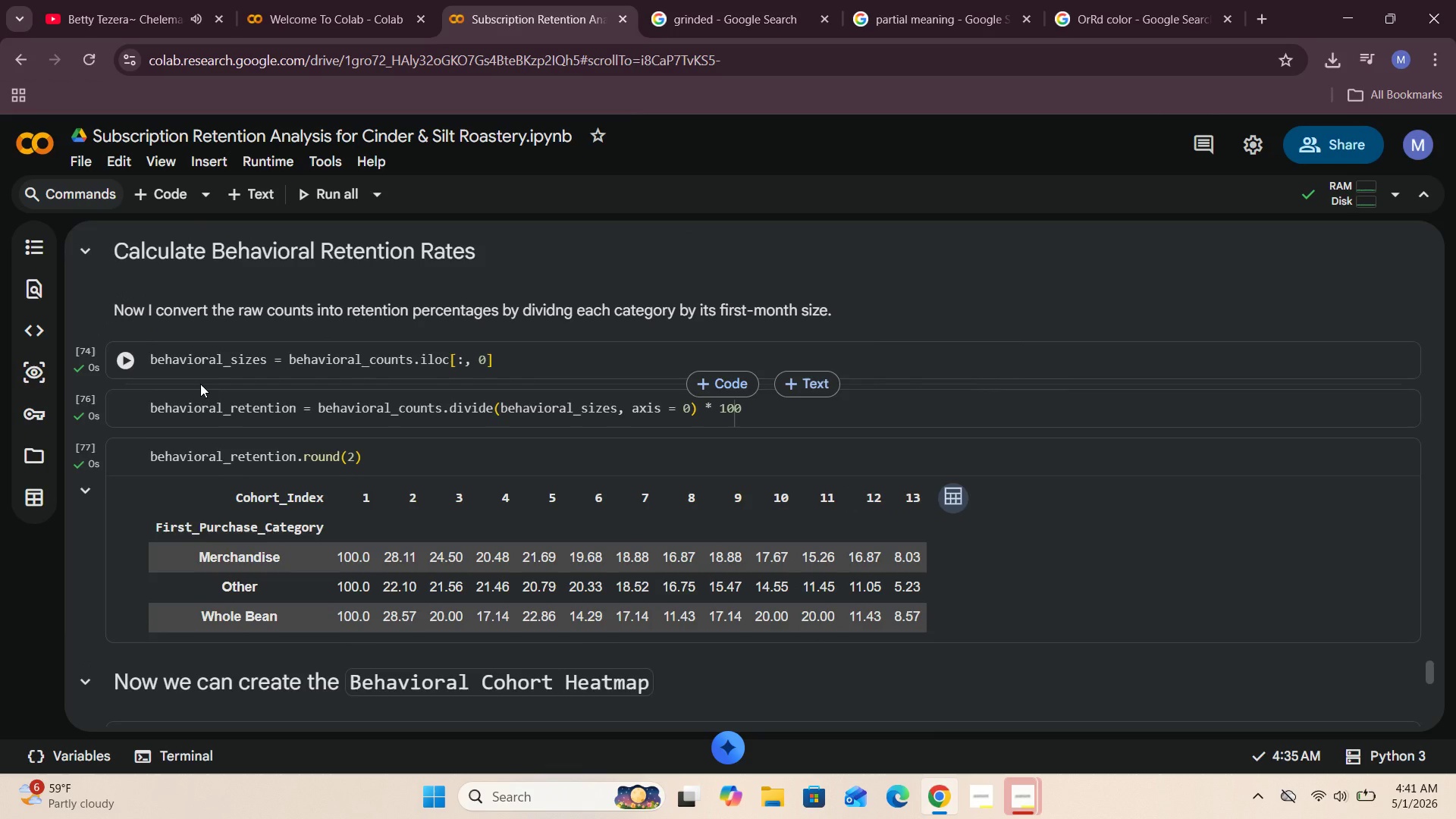 
wait(9.55)
 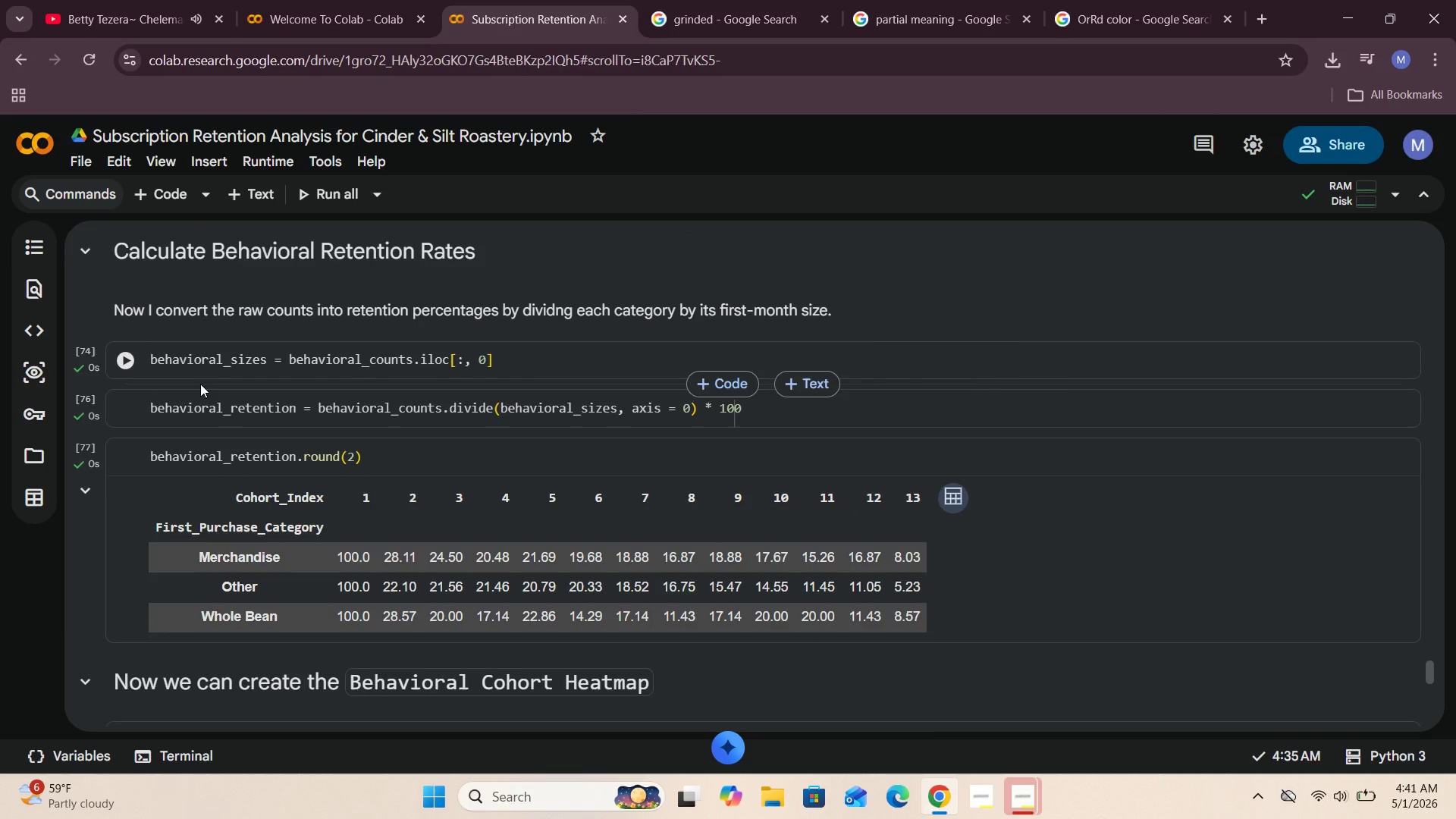 
type(behavioral_retention_t.columns :)
 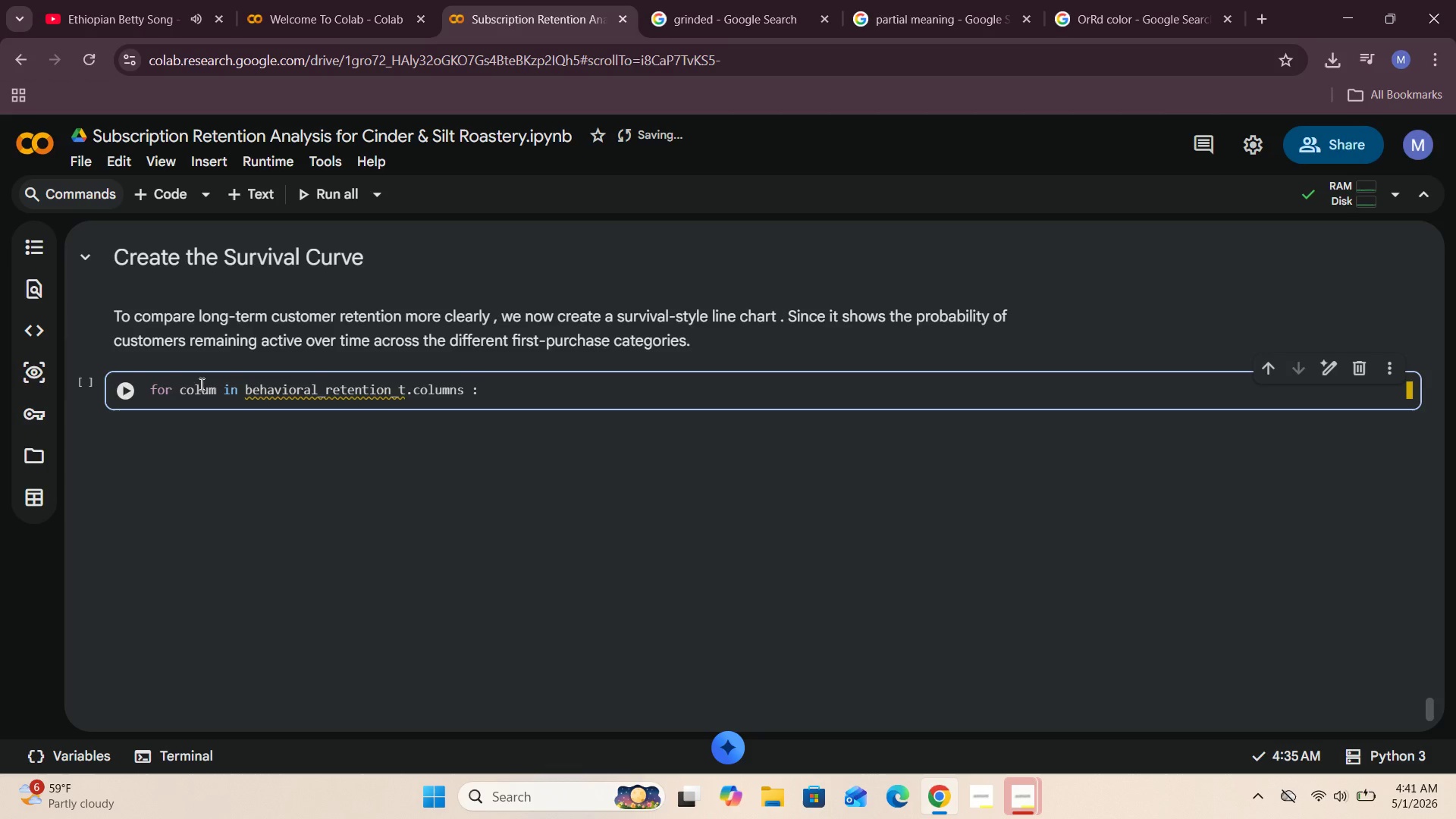 
wait(7.44)
 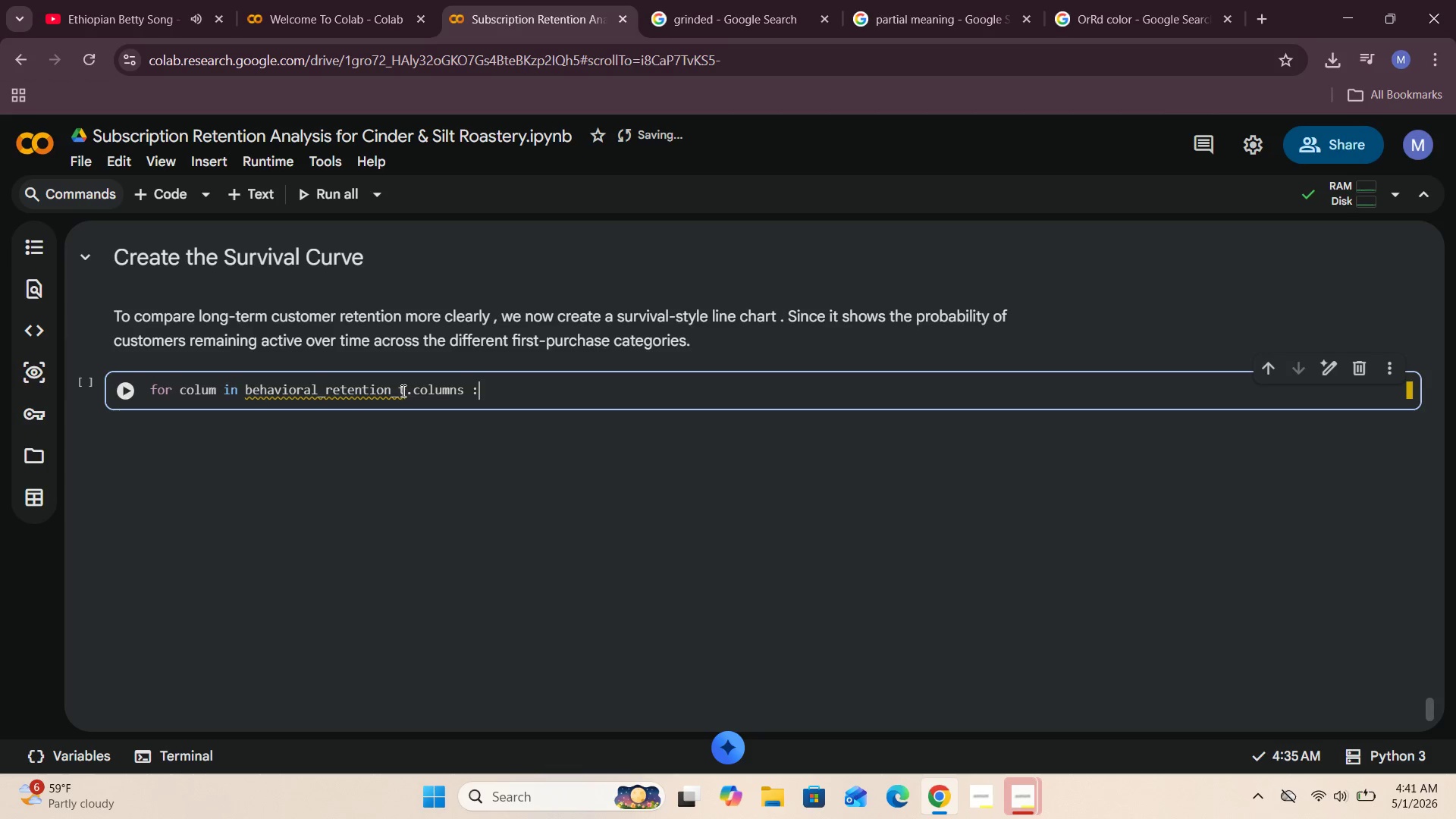 
left_click([406, 391])
 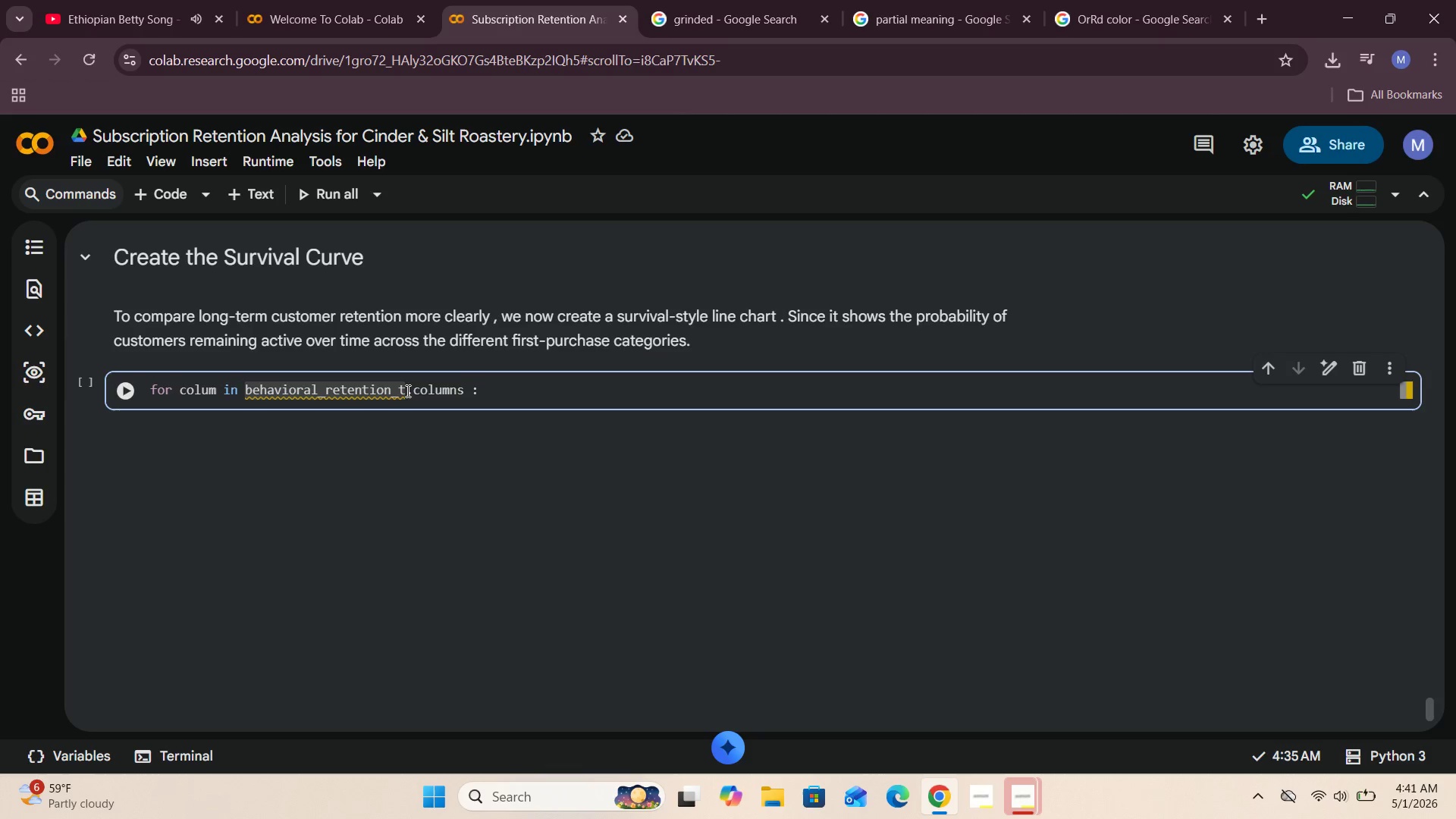 
key(Backspace)
 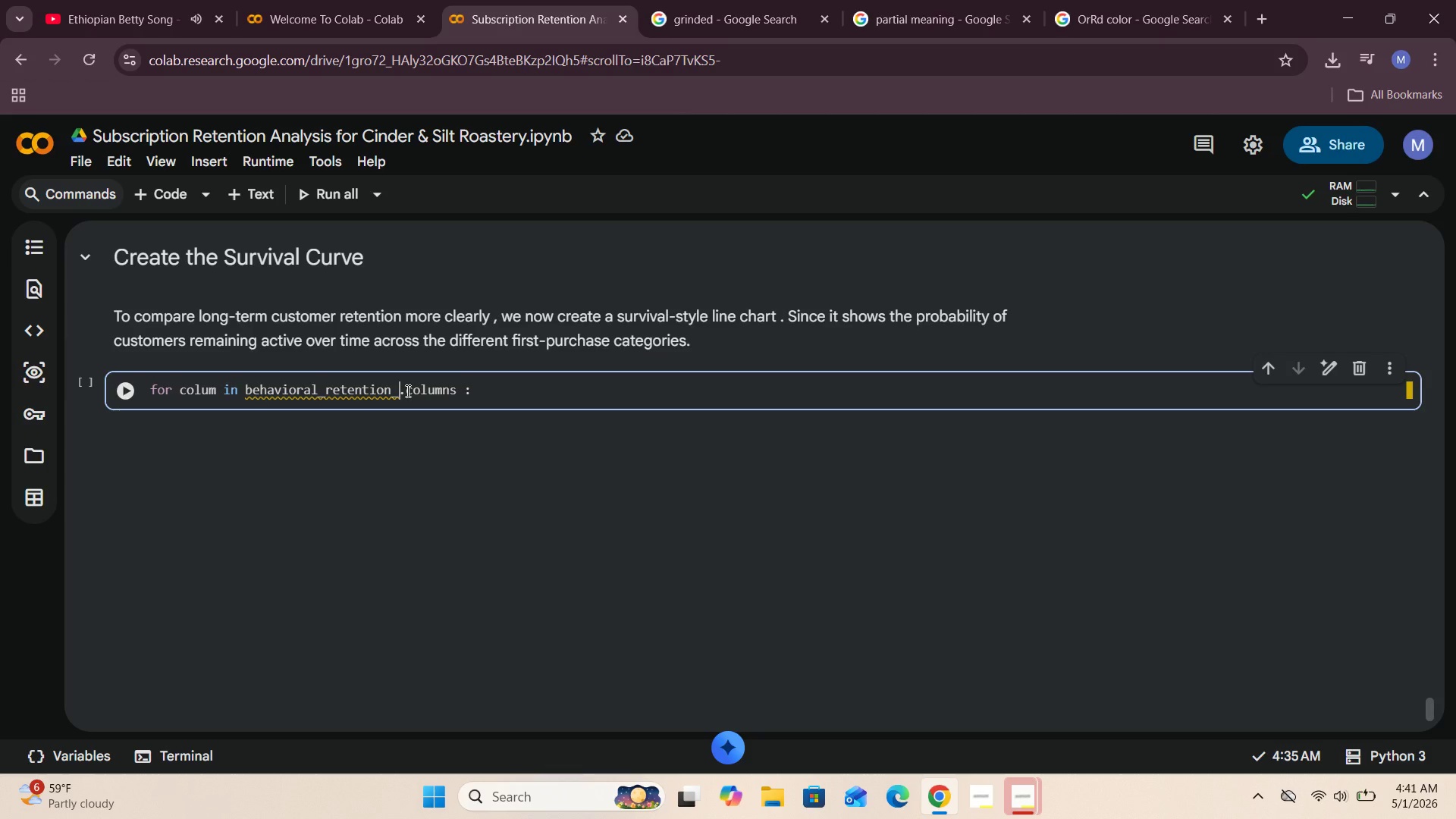 
key(Backspace)
 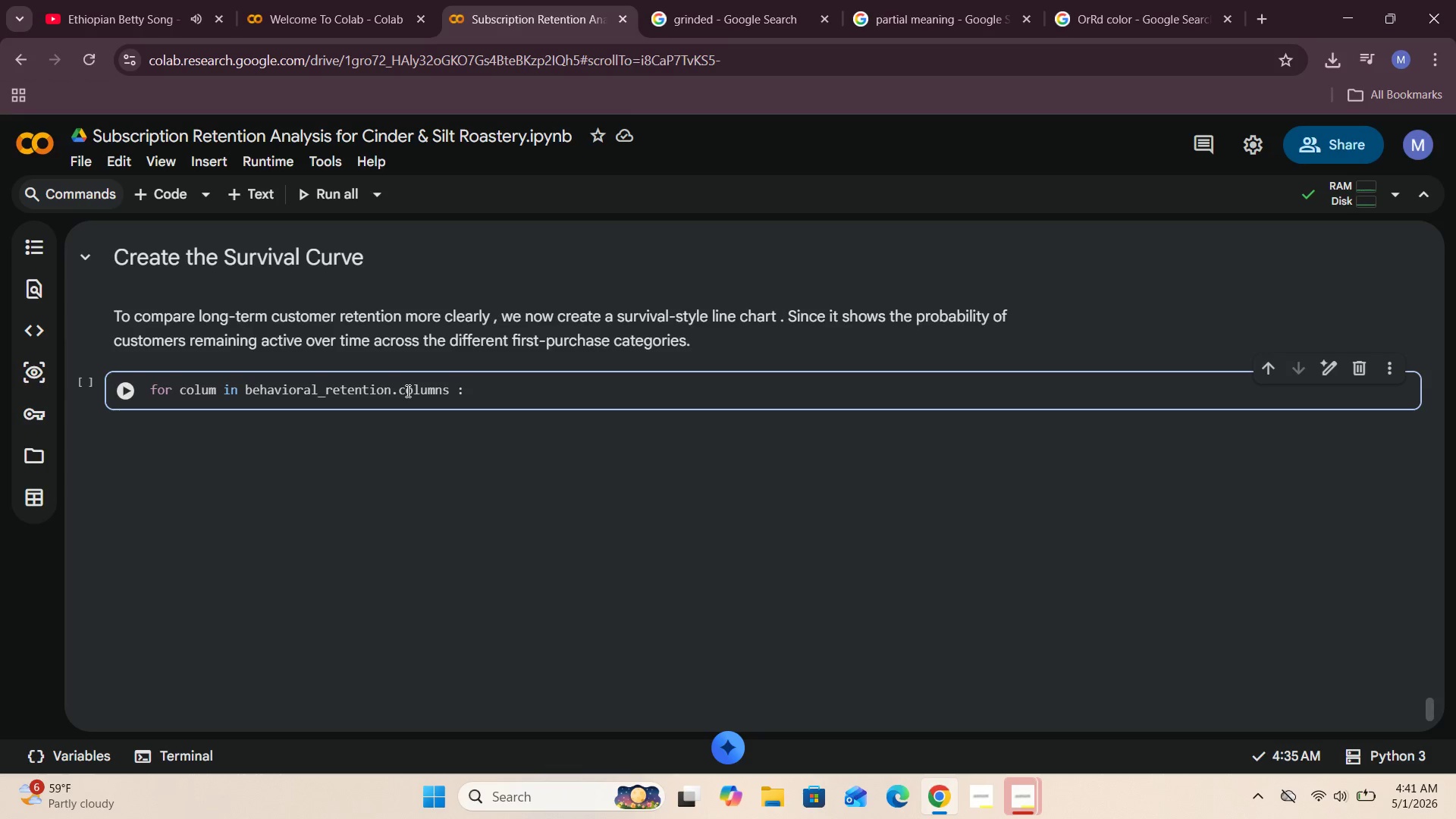 
hold_key(key=ArrowRight, duration=0.88)
 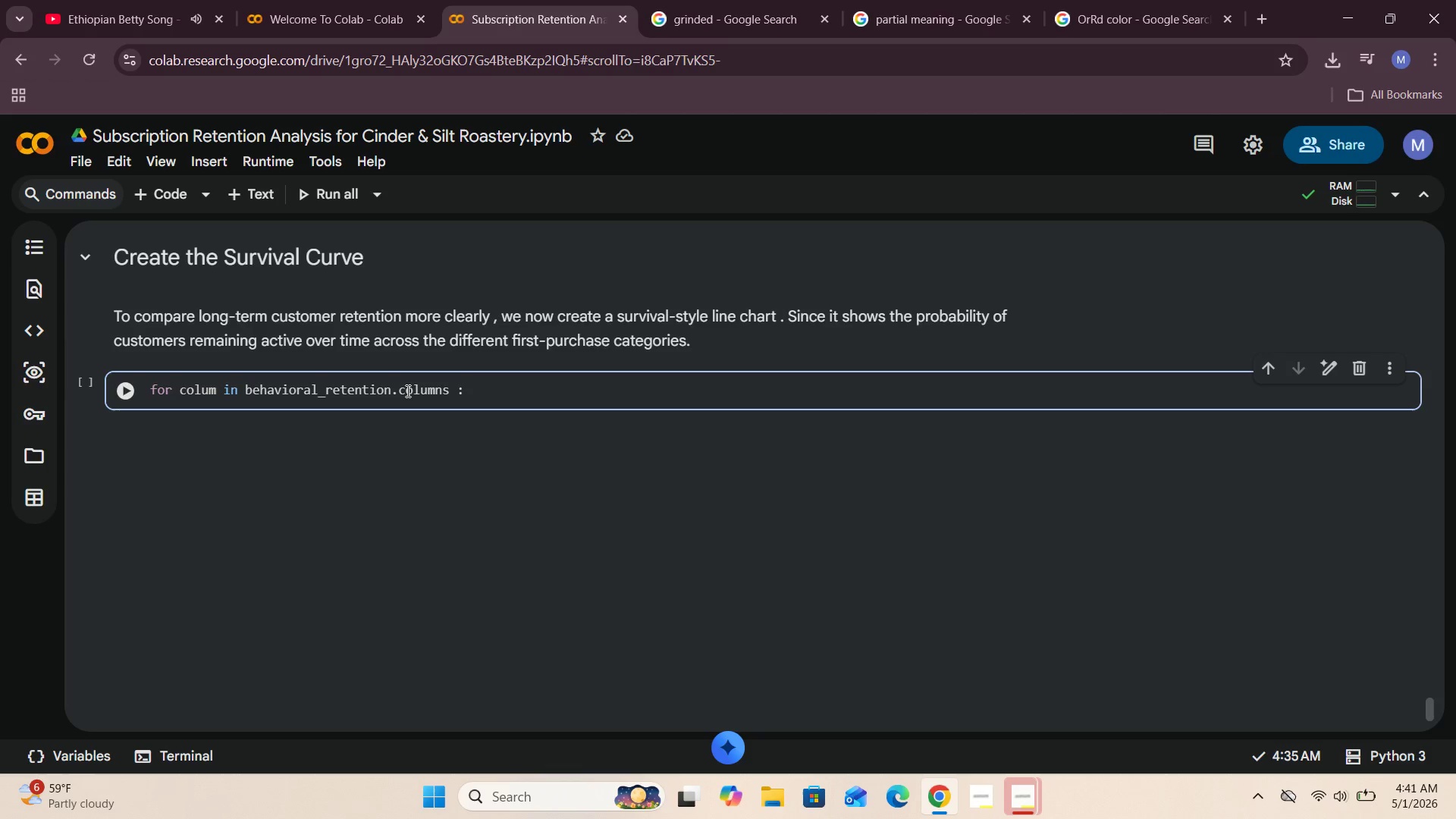 
hold_key(key=Backspace, duration=1.5)
 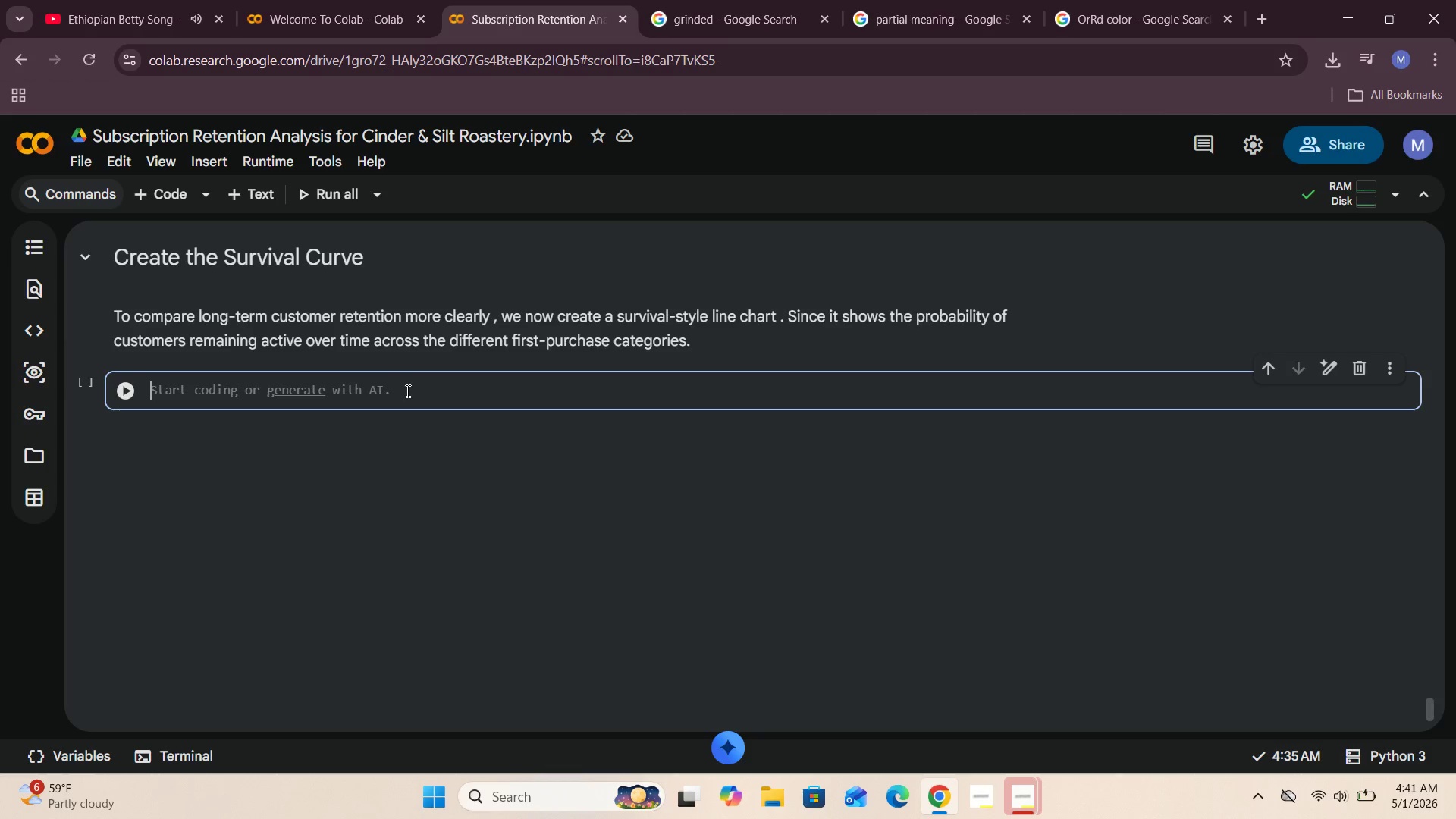 
hold_key(key=Backspace, duration=0.39)
 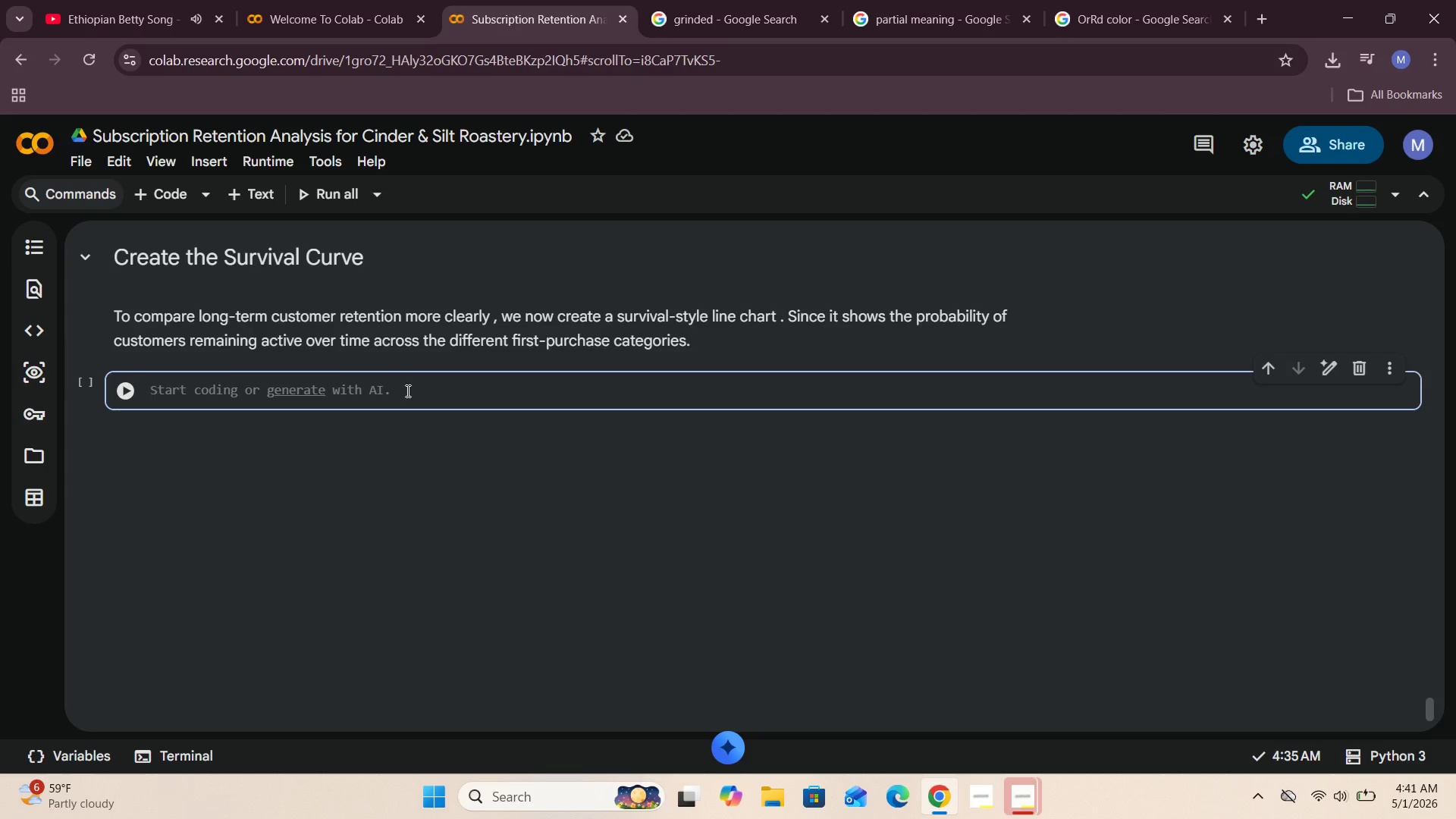 
type(behavioral_retention.T)
 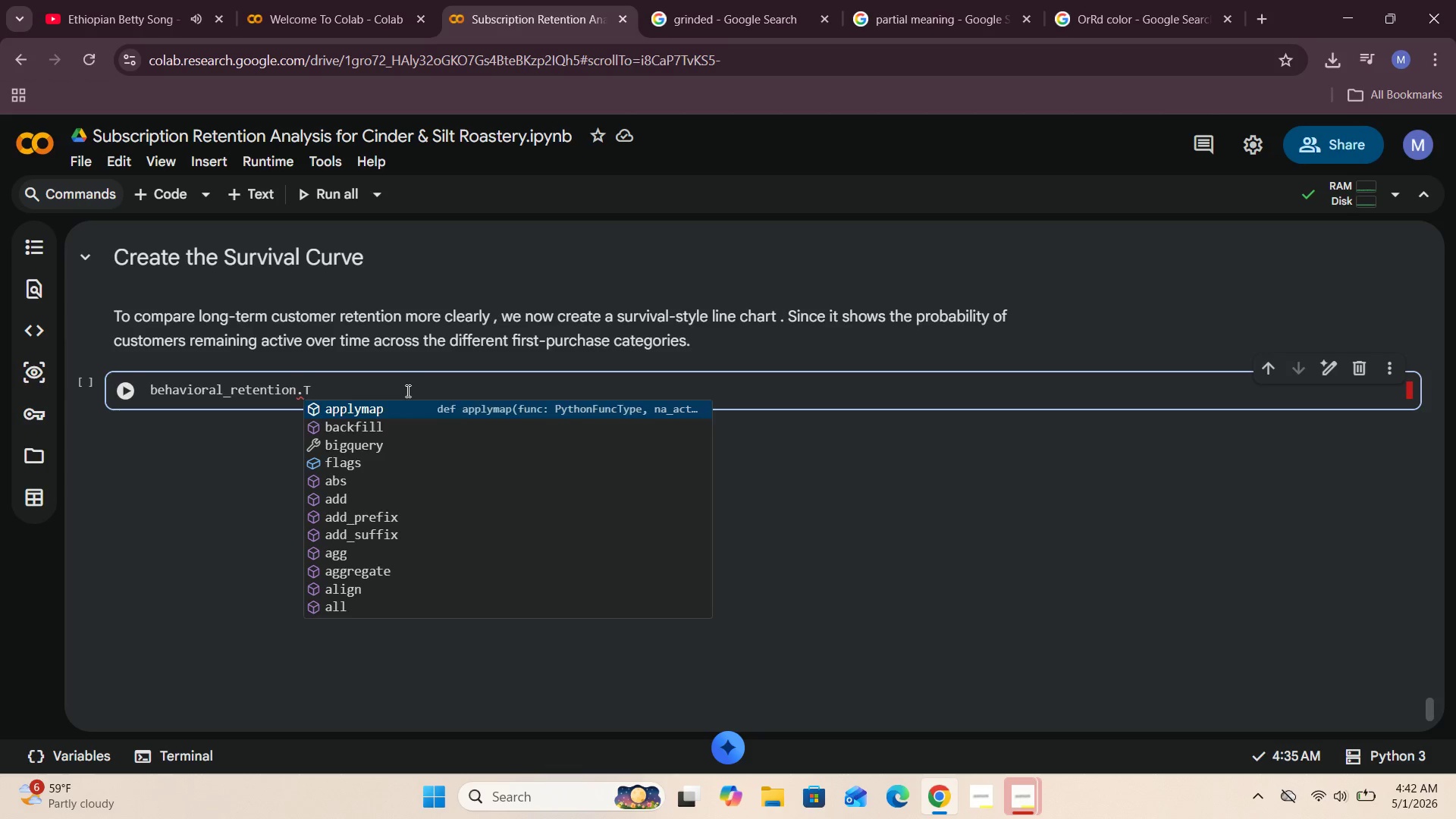 
hold_key(key=ArrowLeft, duration=1.11)
 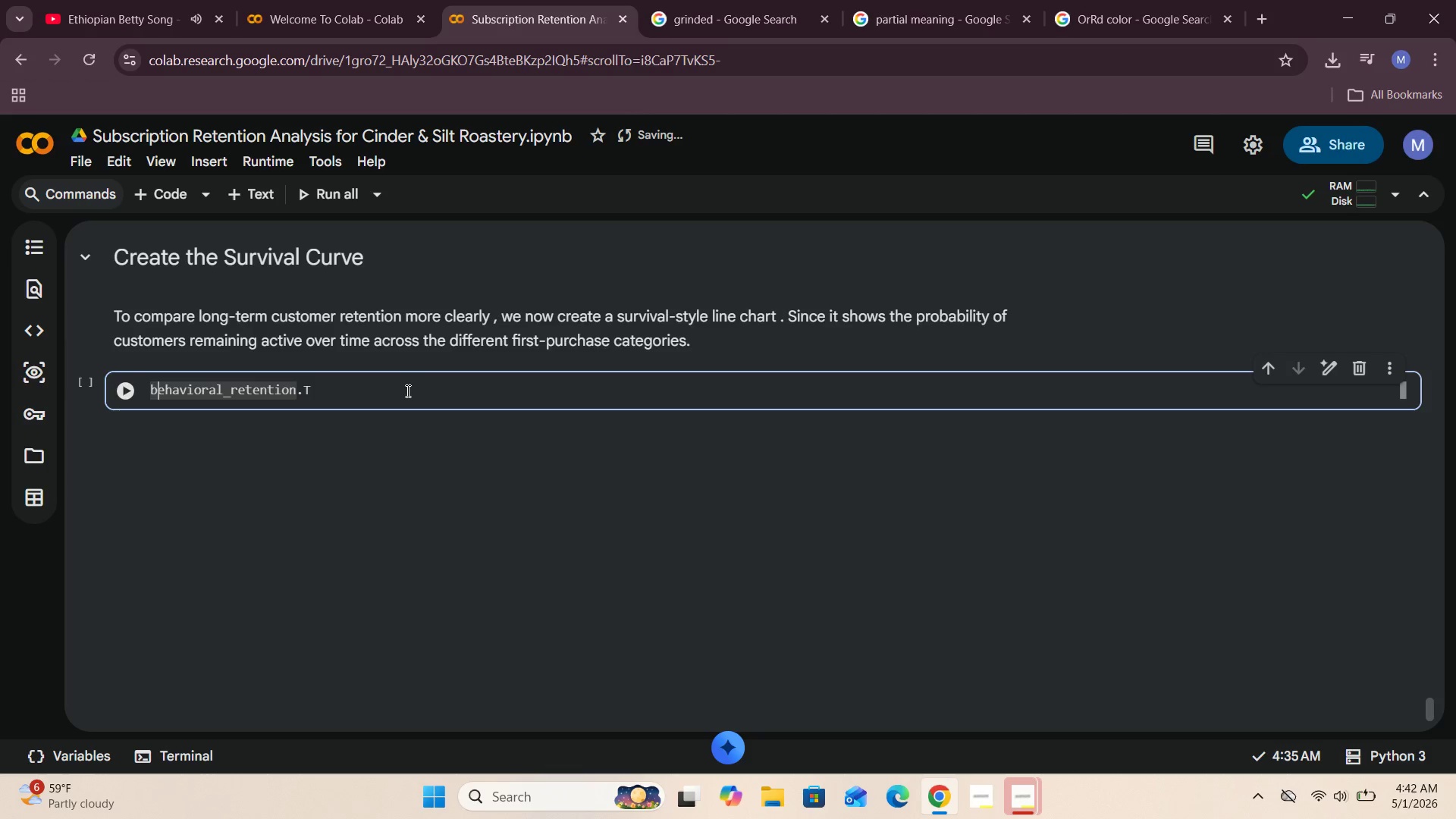 
key(ArrowLeft)
 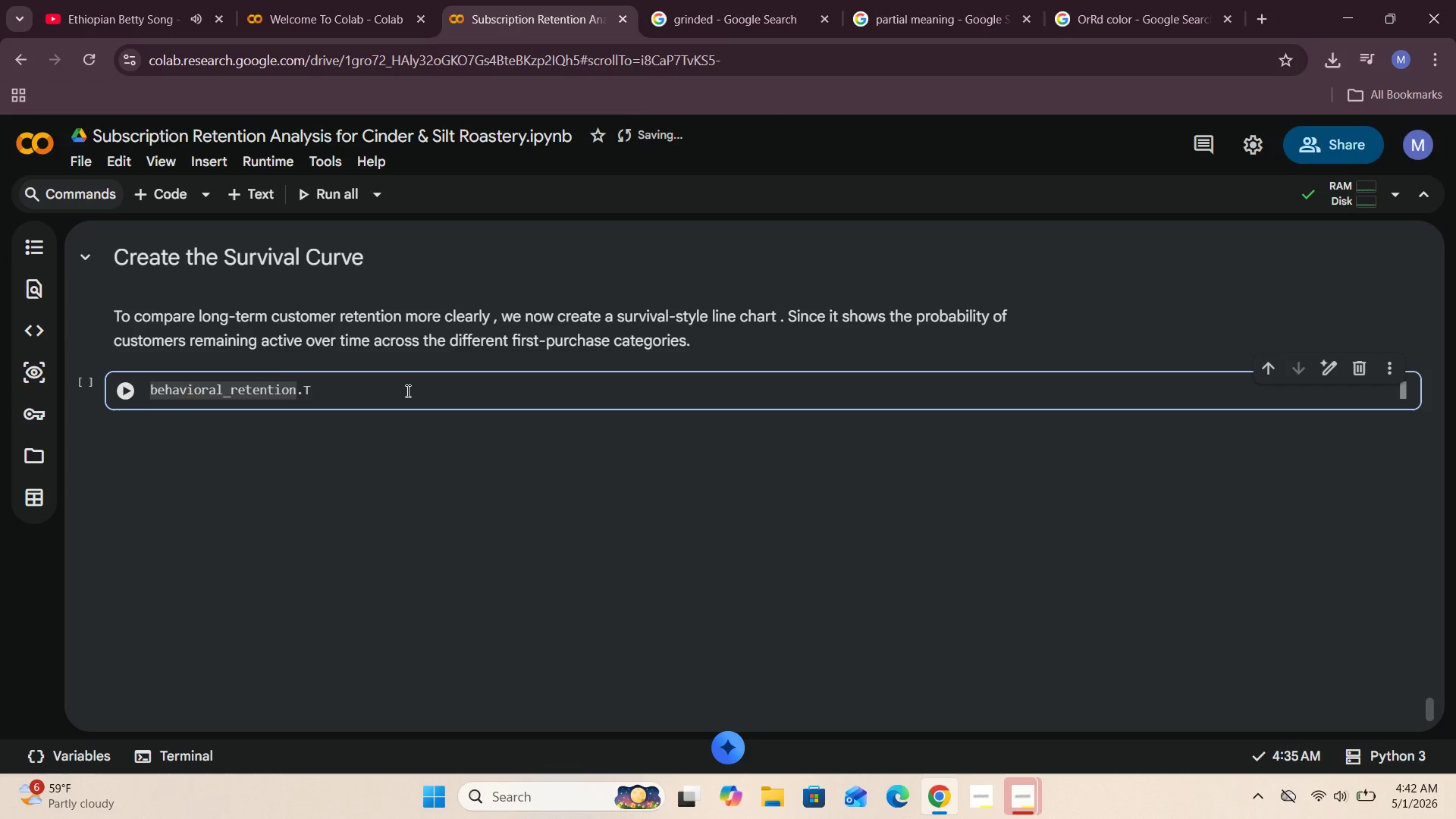 
key(Equal)
 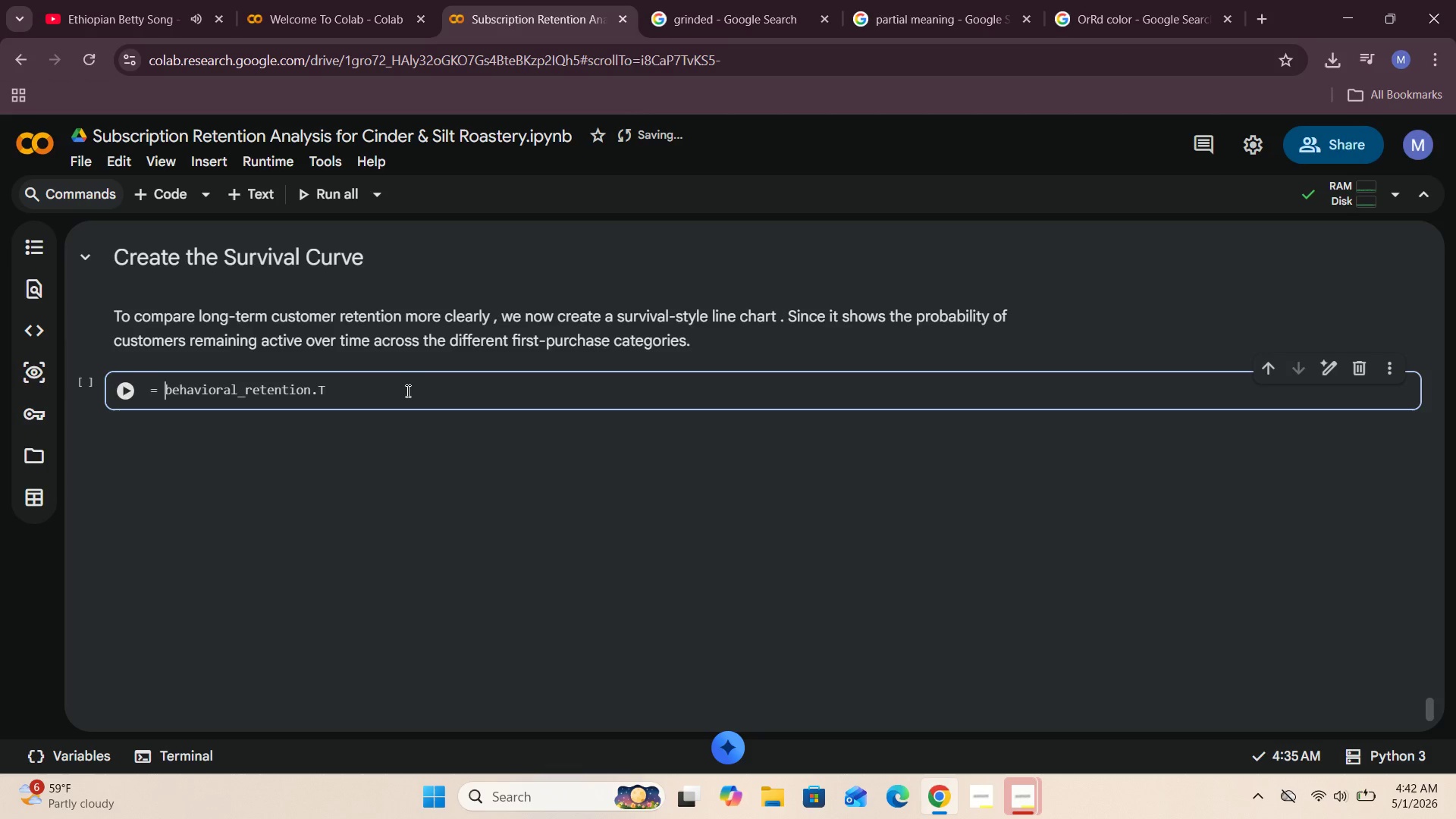 
key(Space)
 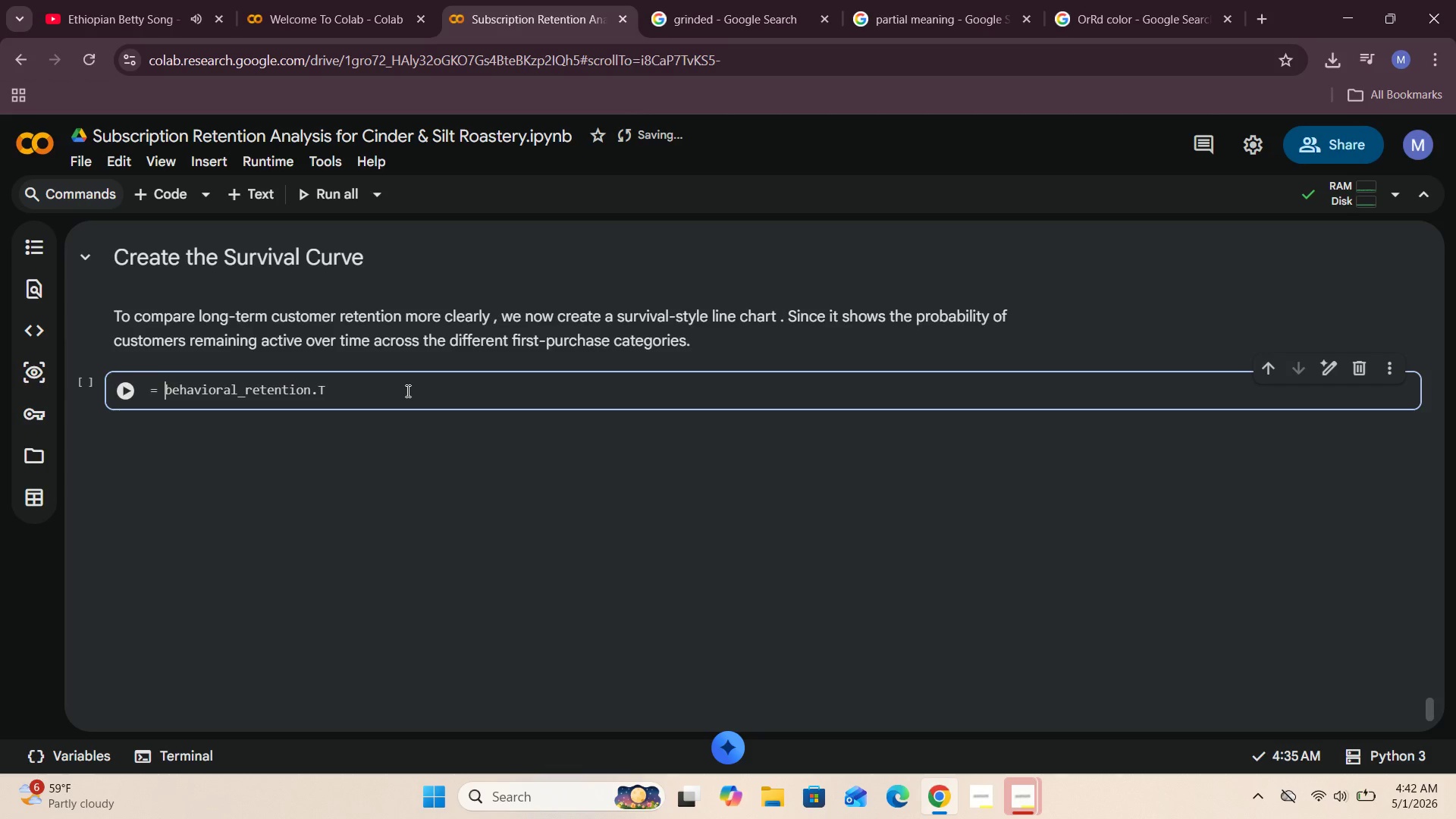 
key(ArrowLeft)
 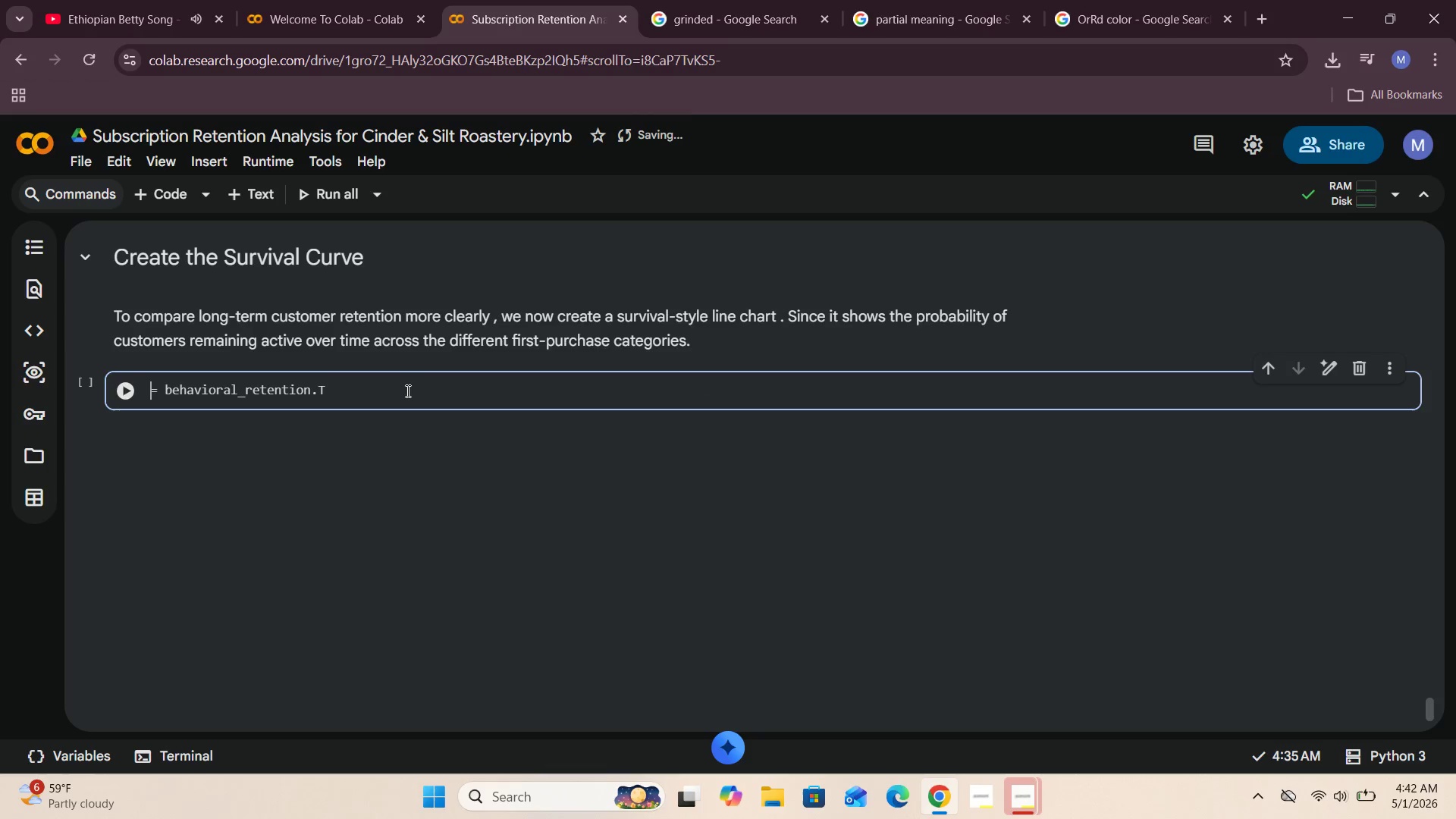 
key(ArrowLeft)
 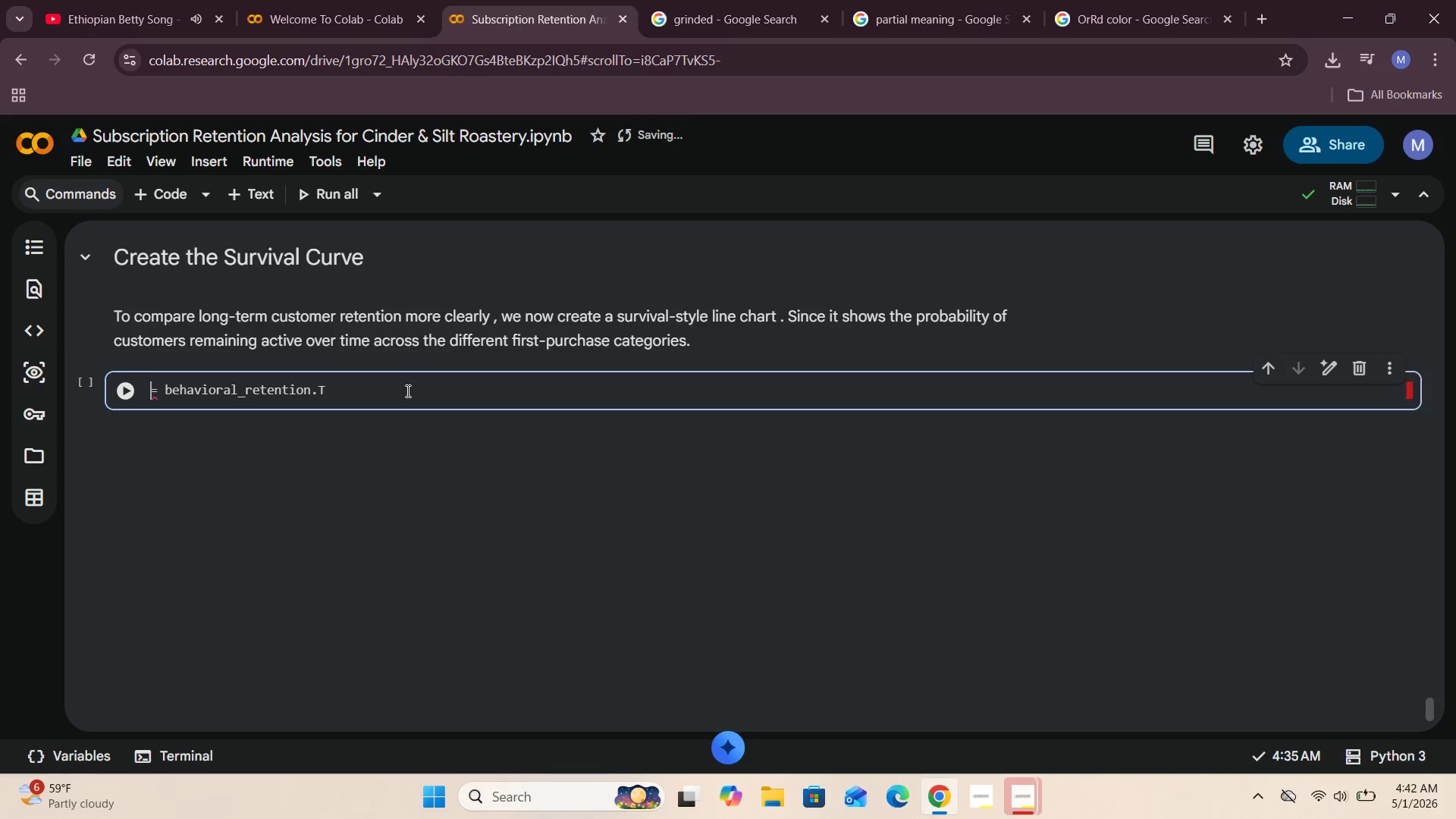 
key(ArrowLeft)
 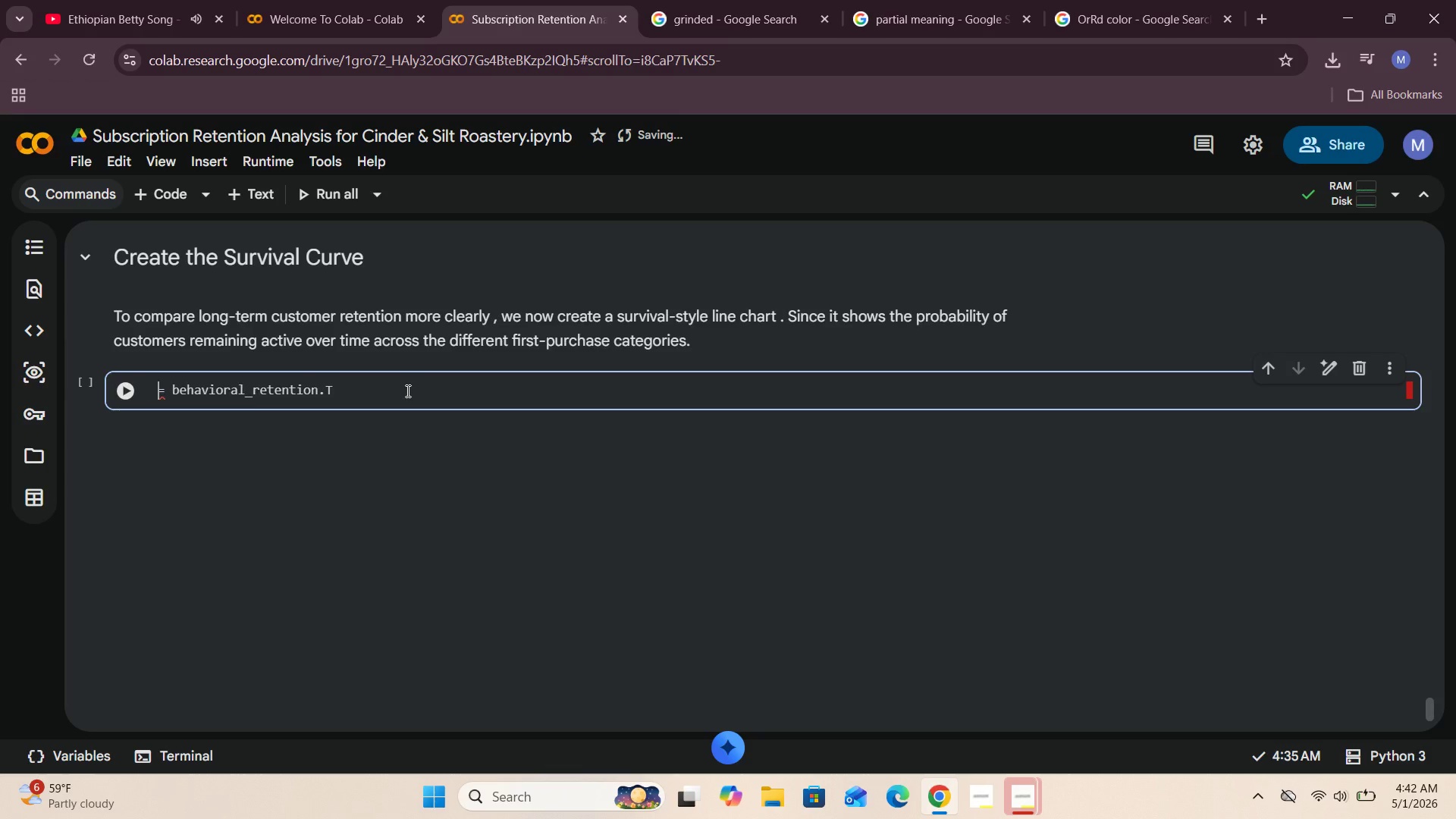 
key(Space)
 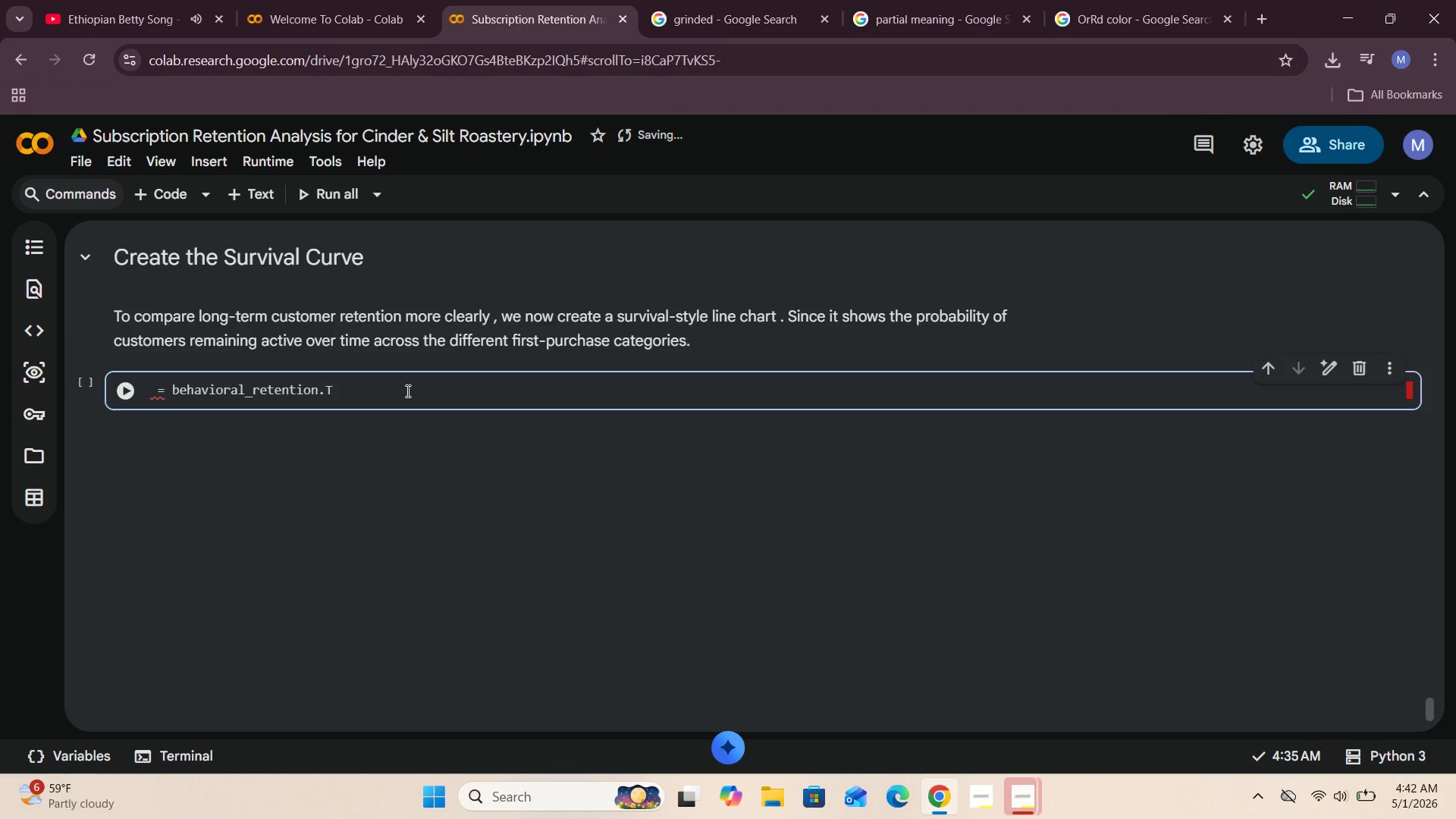 
key(ArrowLeft)
 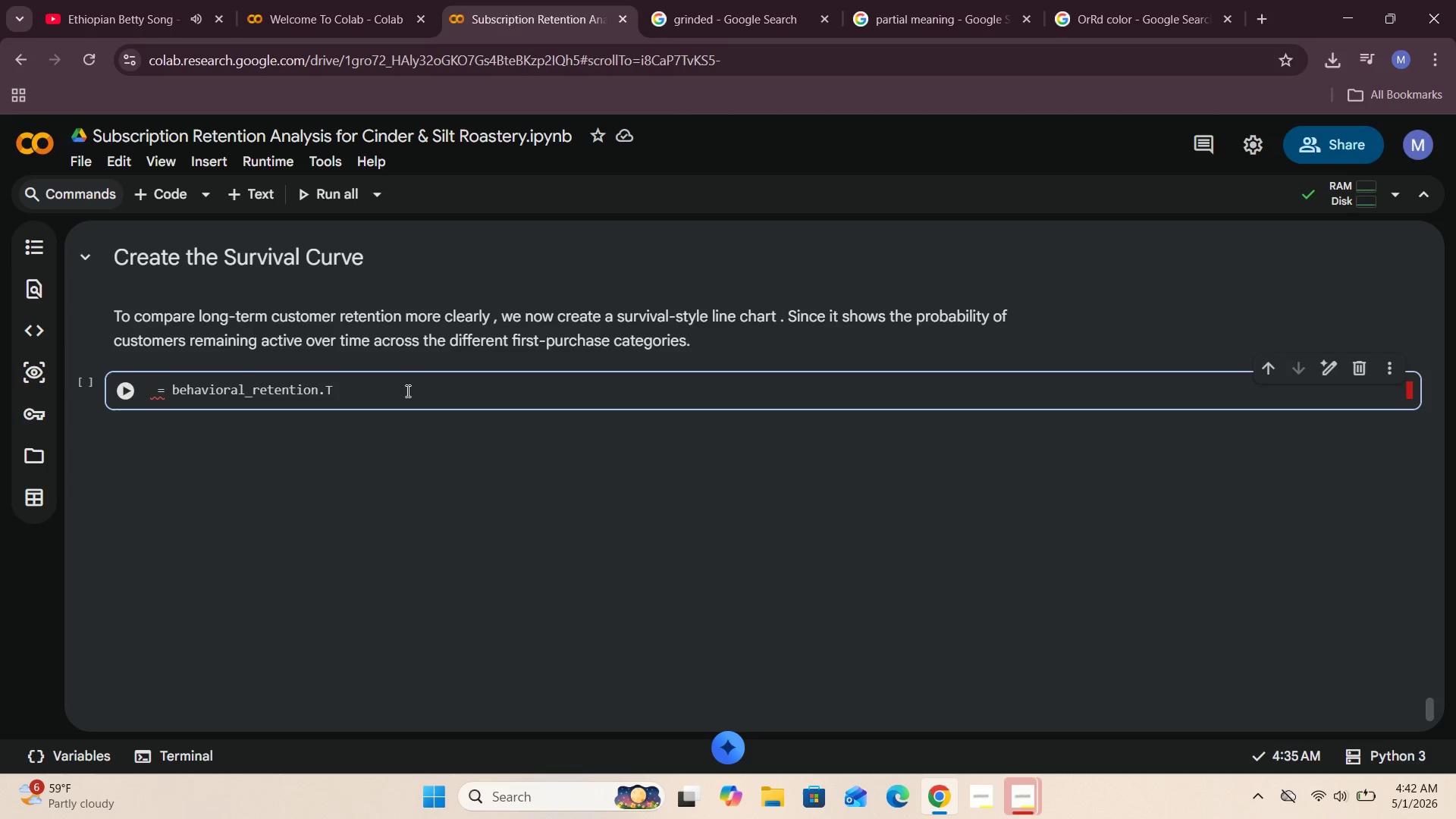 
type(BEHA)
key(Backspace)
key(Backspace)
key(Backspace)
key(Backspace)
type(bea)
key(Backspace)
type(j)
key(Backspace)
type(havioral_retention)
 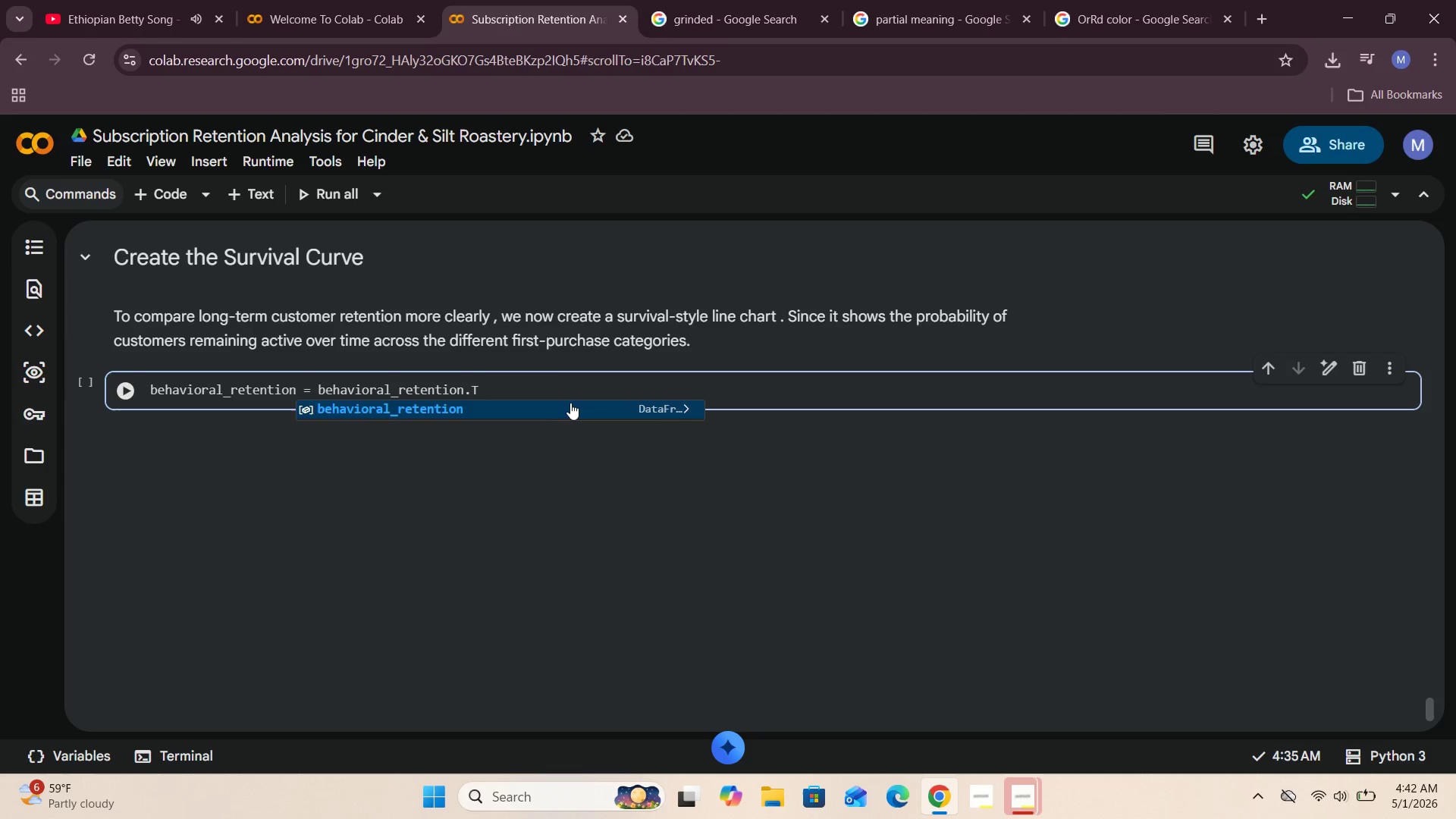 
left_click([537, 411])
 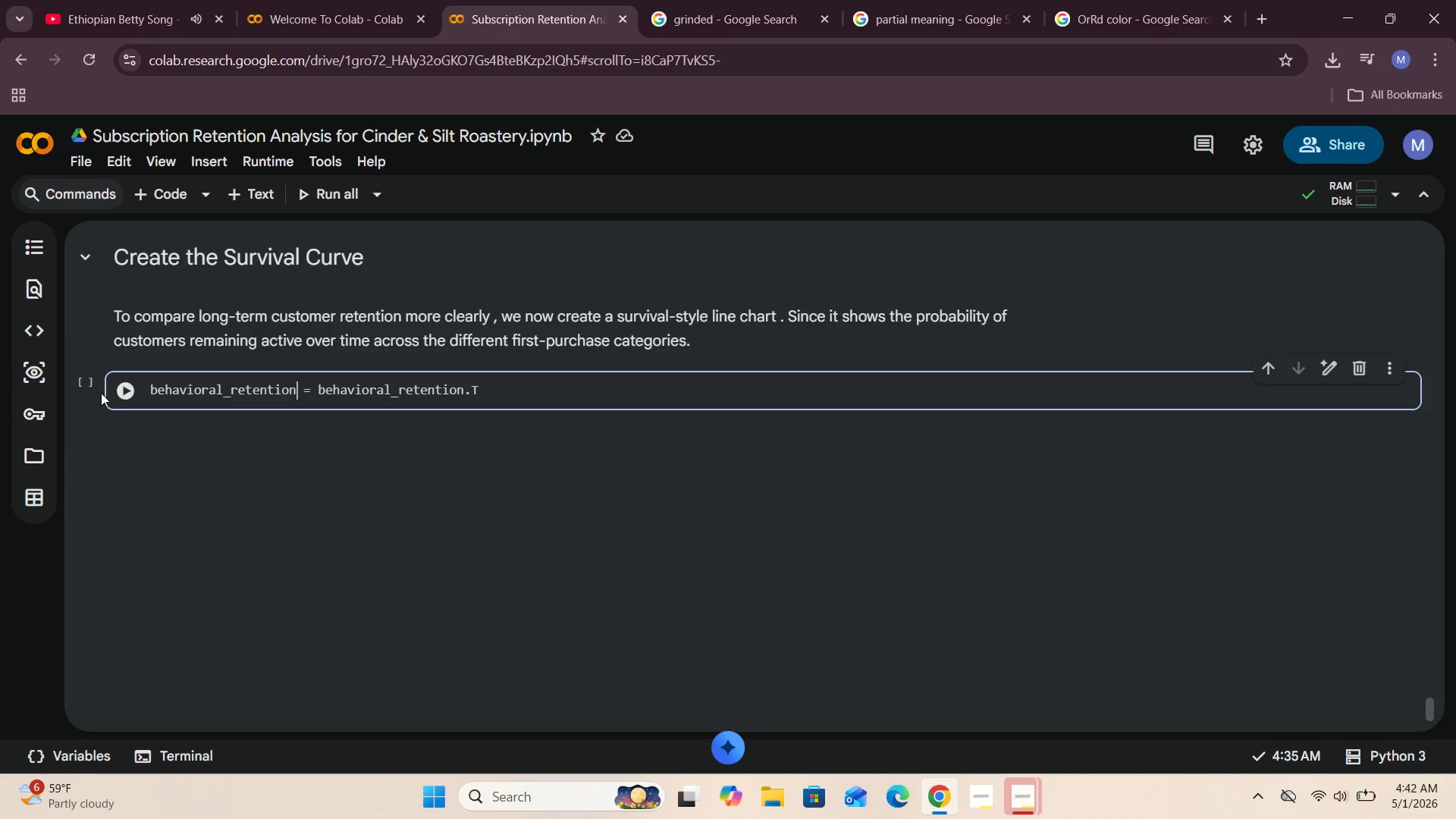 
left_click([125, 391])
 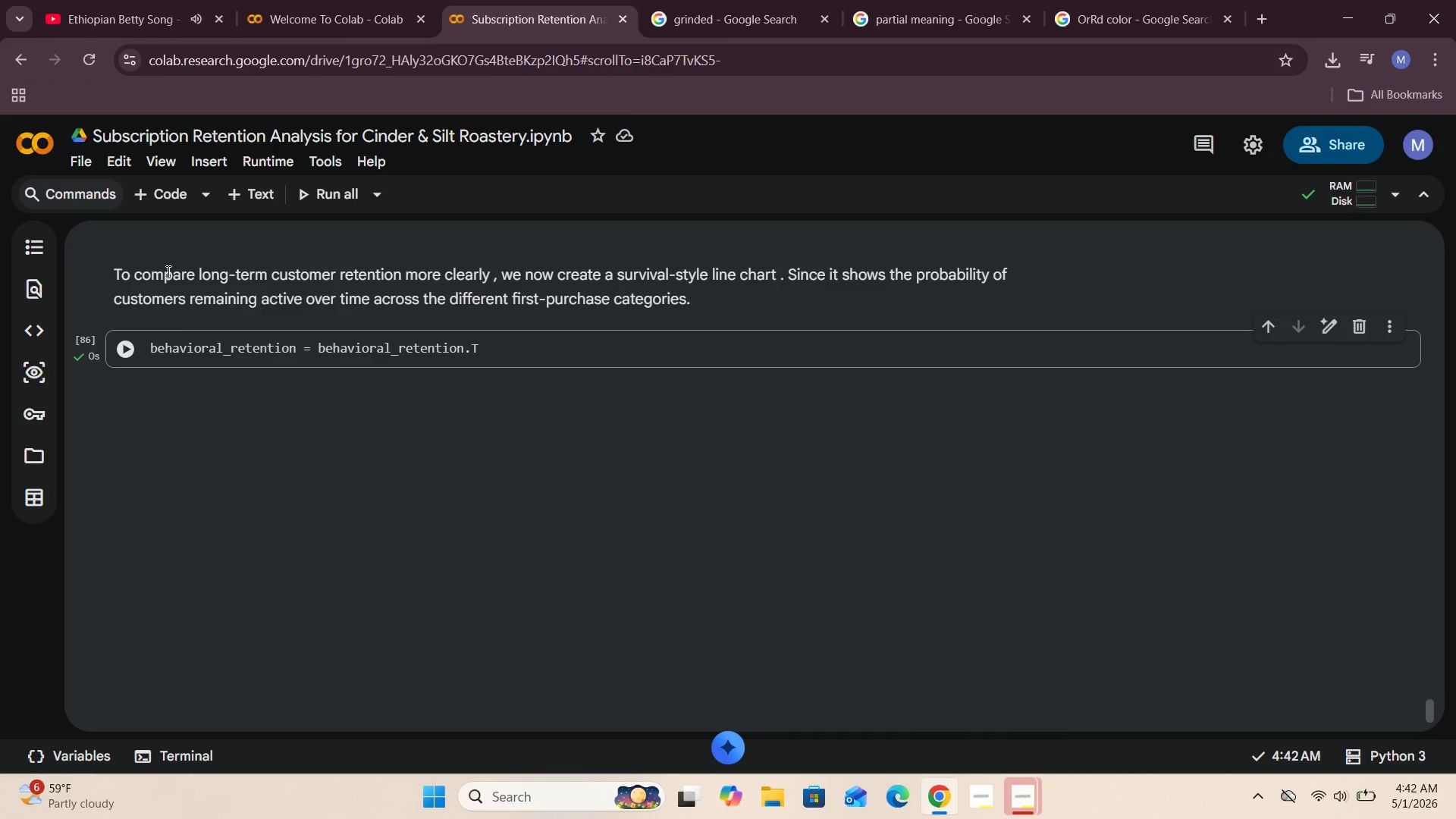 
left_click([173, 207])
 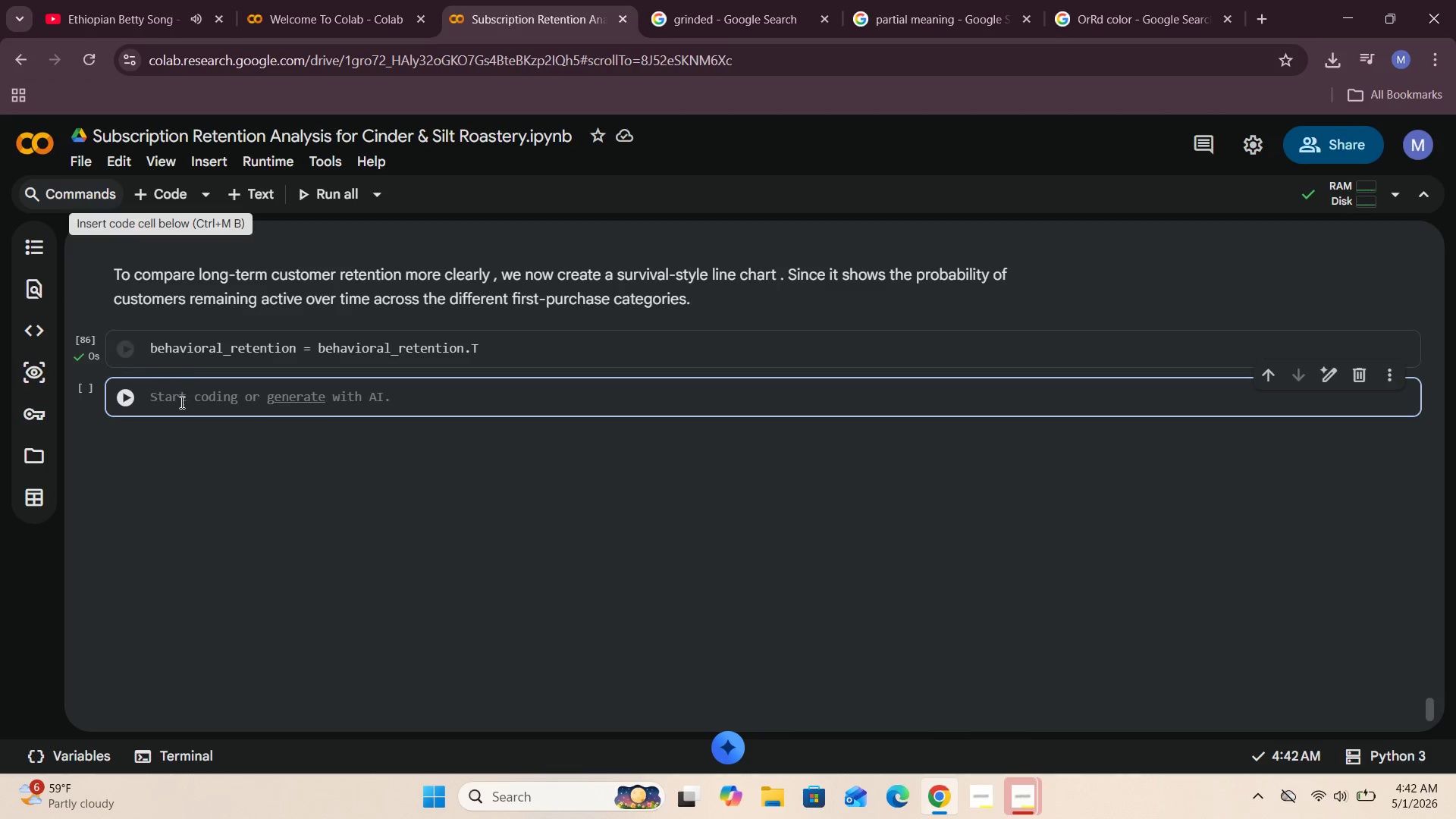 
left_click([180, 403])
 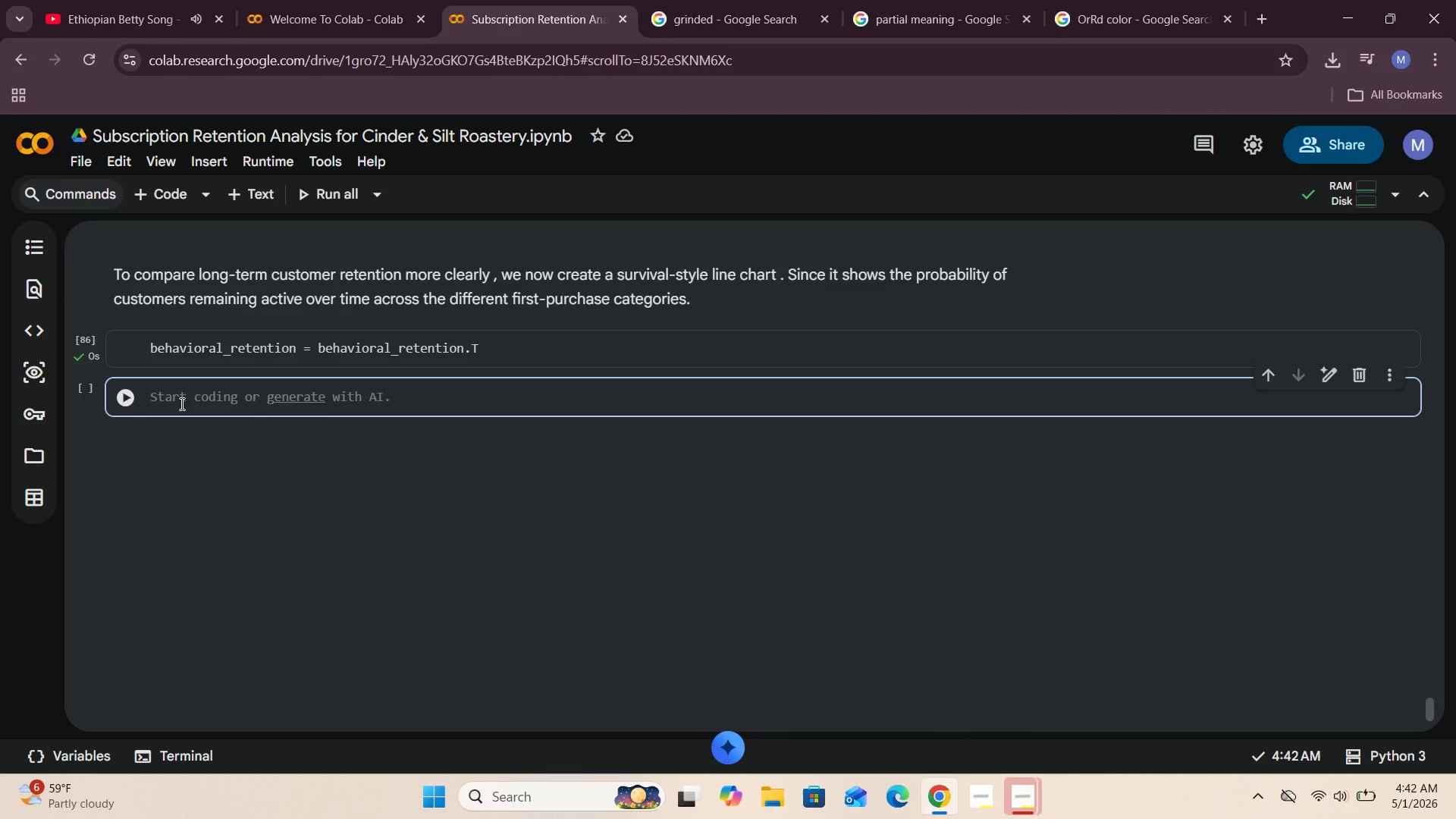 
type(fr columns)
key(Backspace)
type( n behavioral_retention_)
 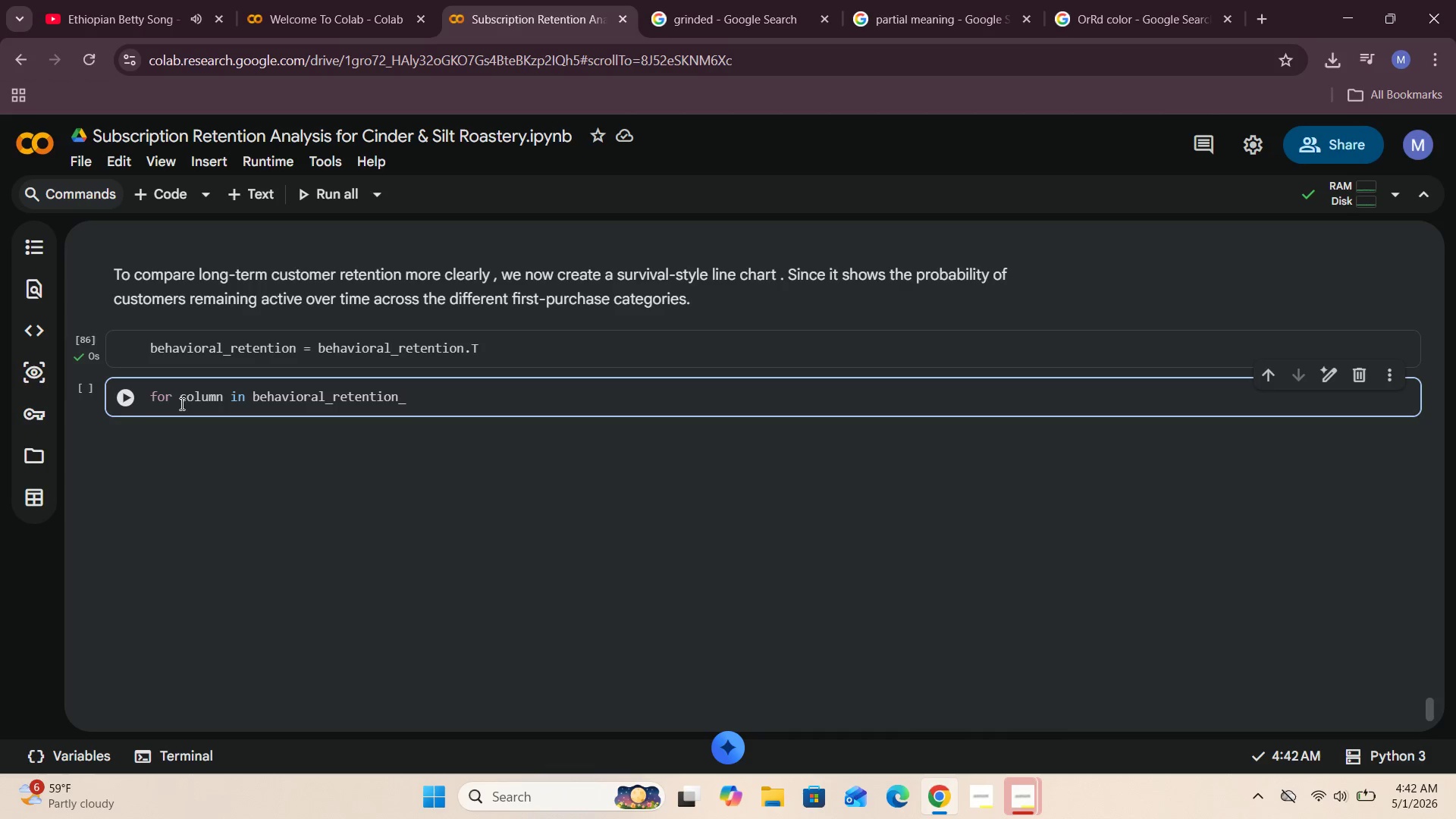 
left_click([293, 346])
 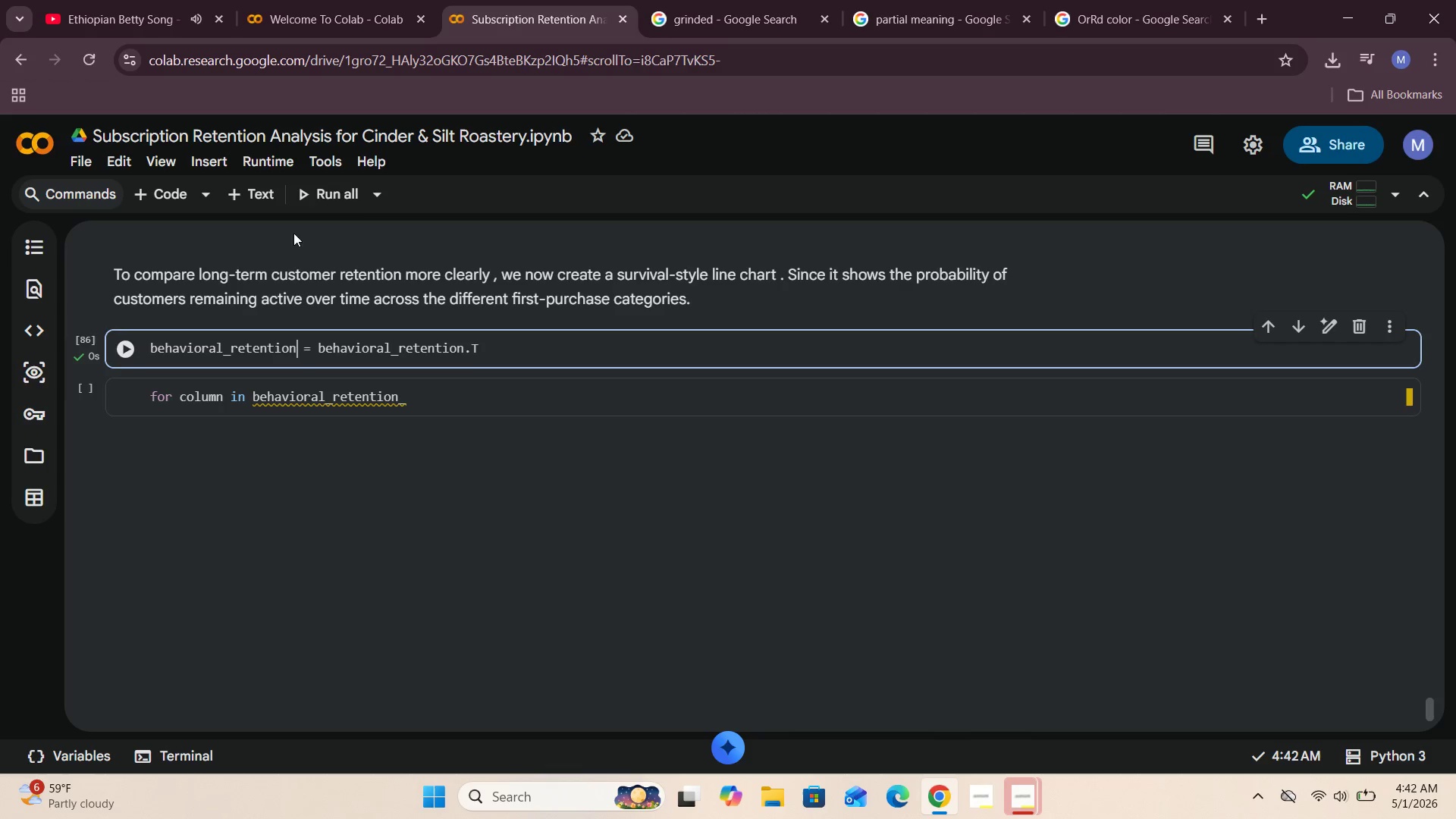 
left_click([278, 152])
 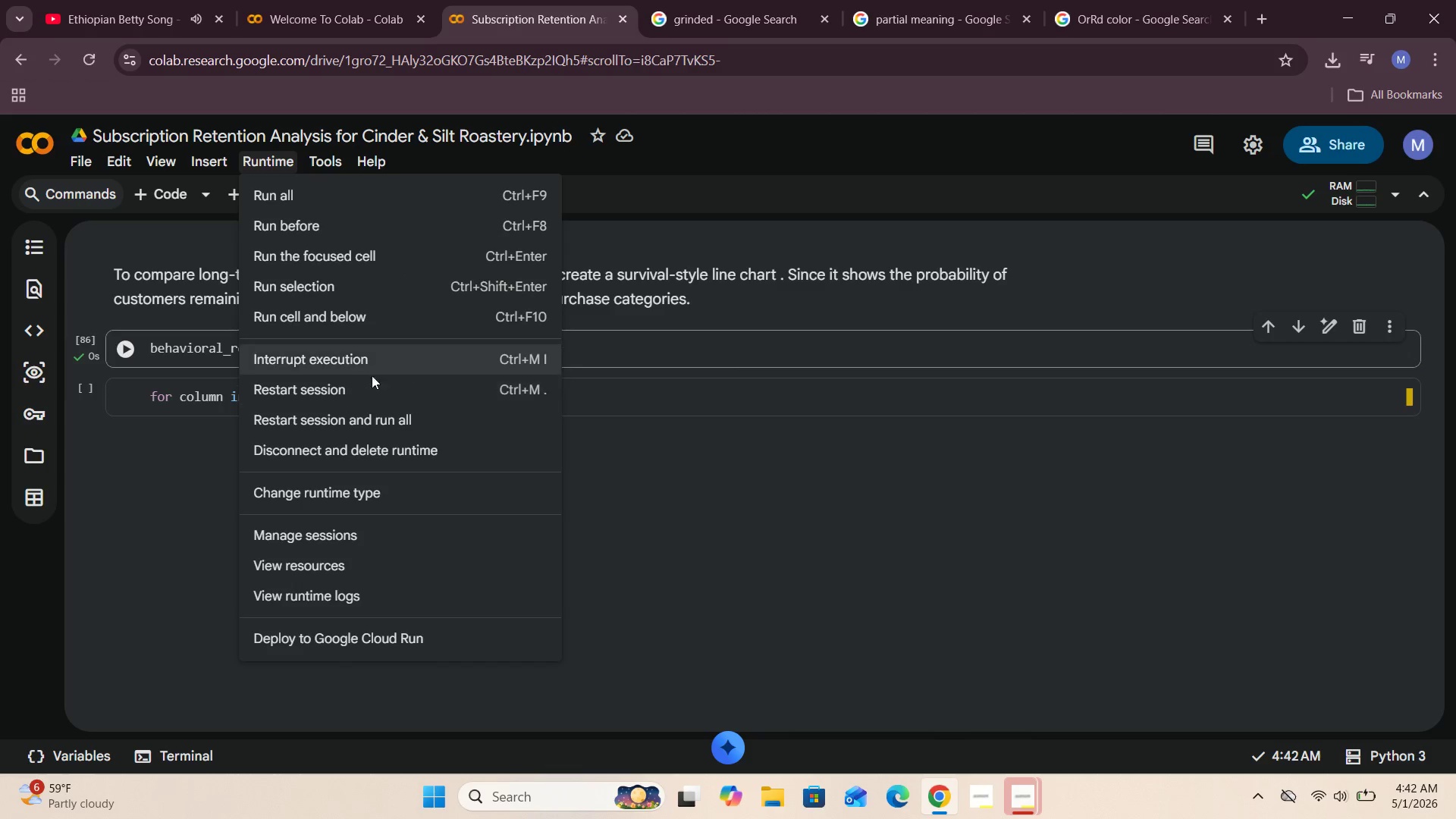 
left_click([345, 396])
 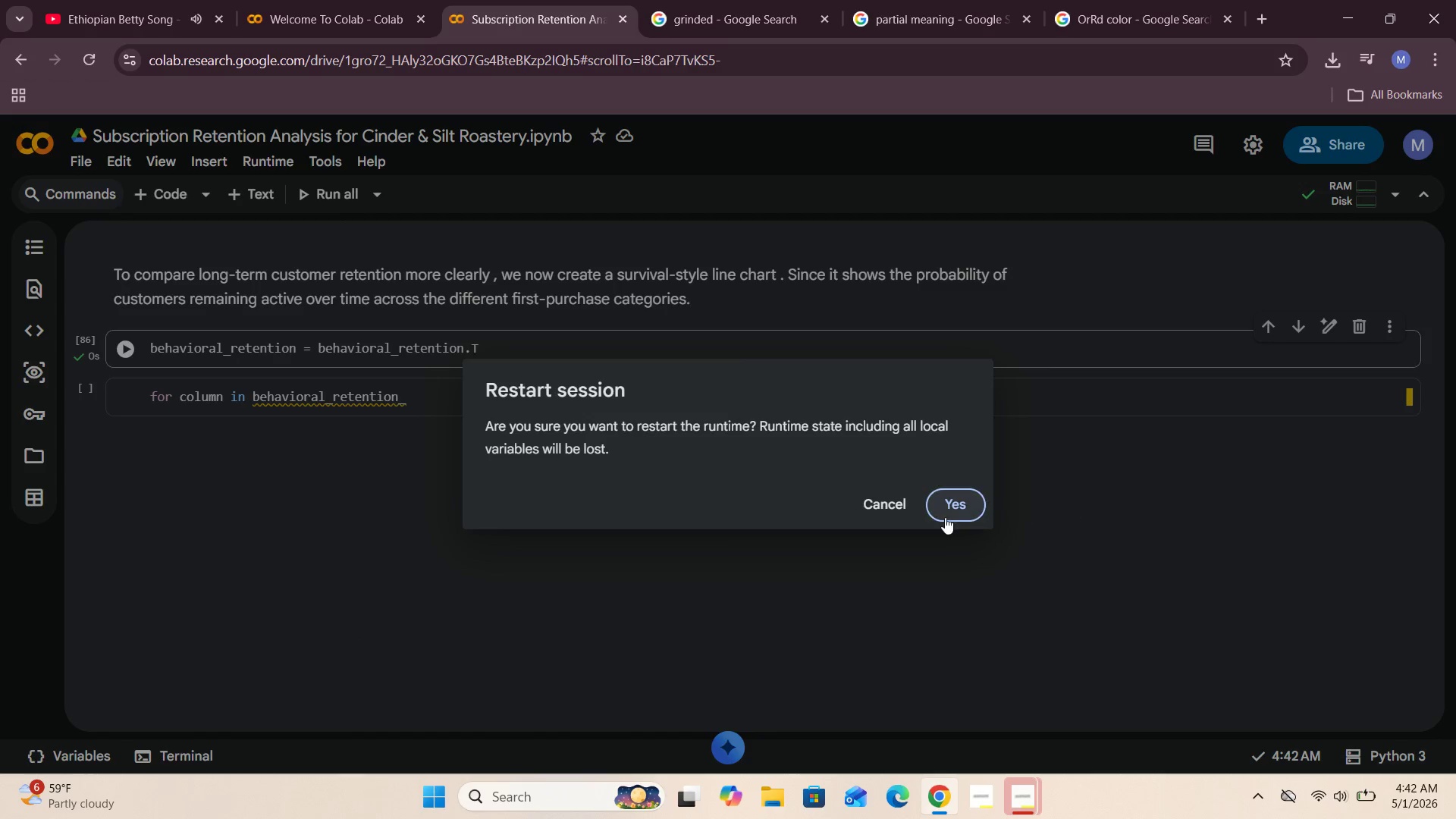 
left_click([949, 507])
 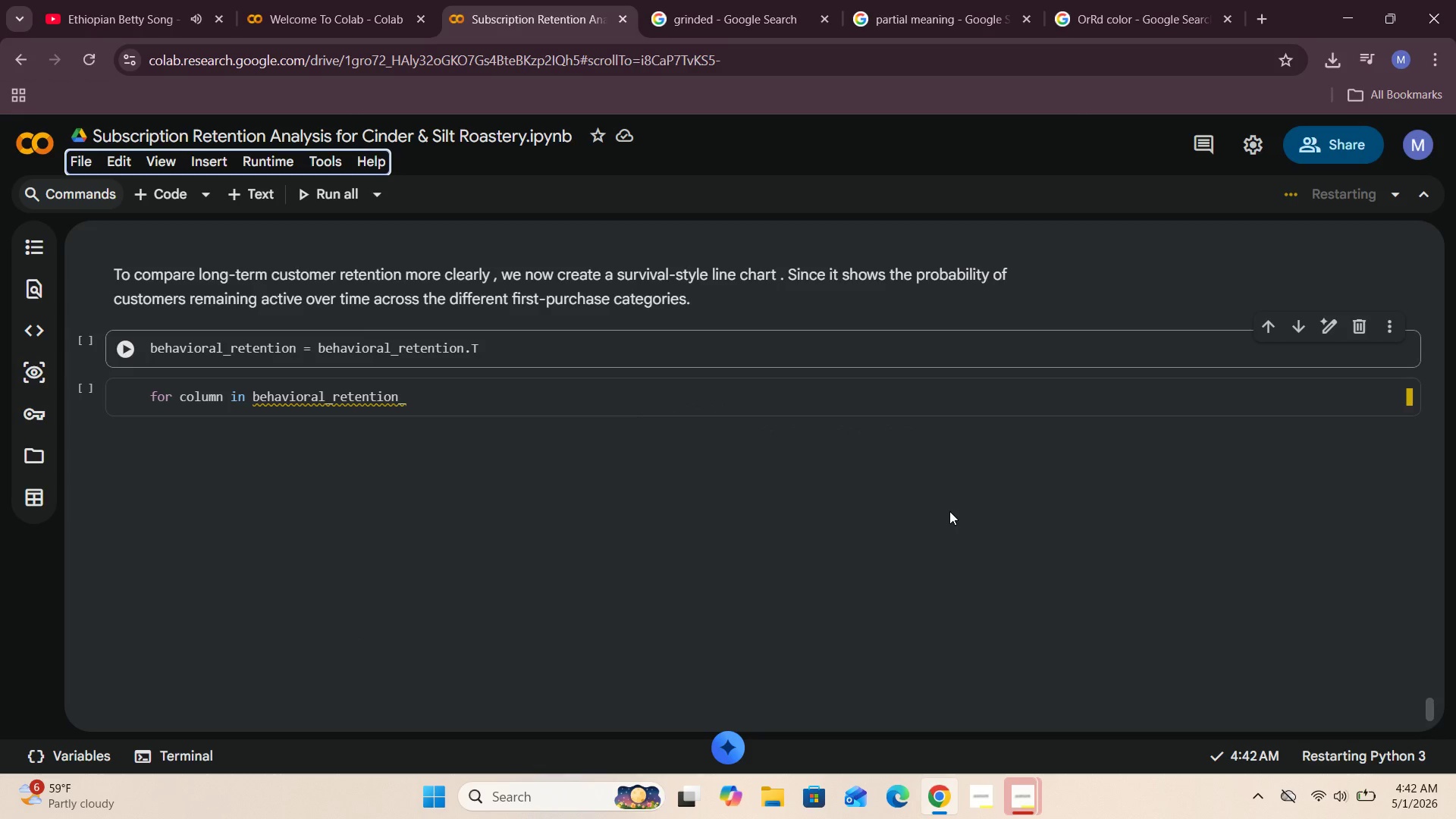 
scroll: coordinate [949, 511], scroll_direction: up, amount: 6.0
 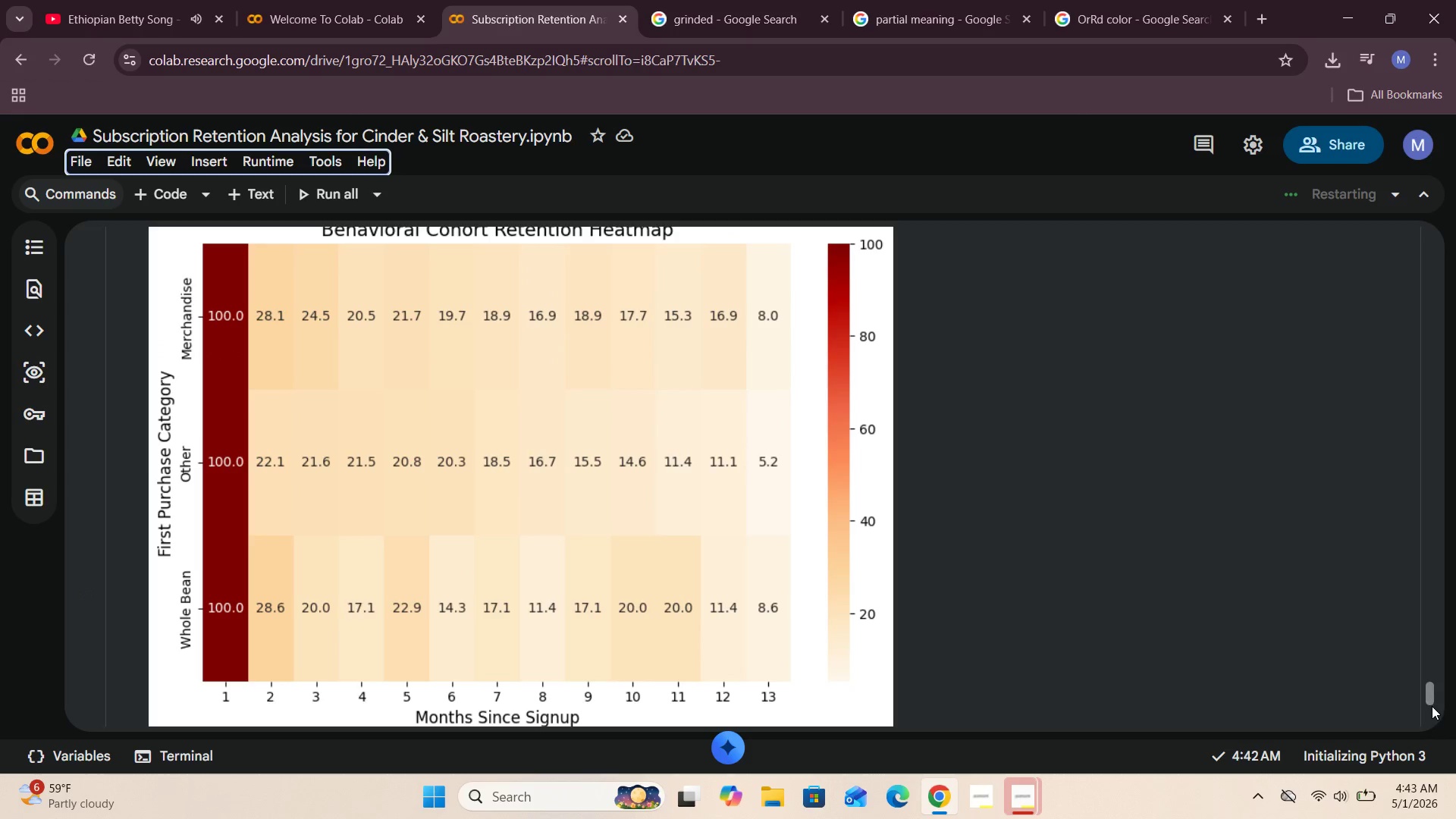 
left_click_drag(start_coordinate=[1431, 701], to_coordinate=[1410, 232])
 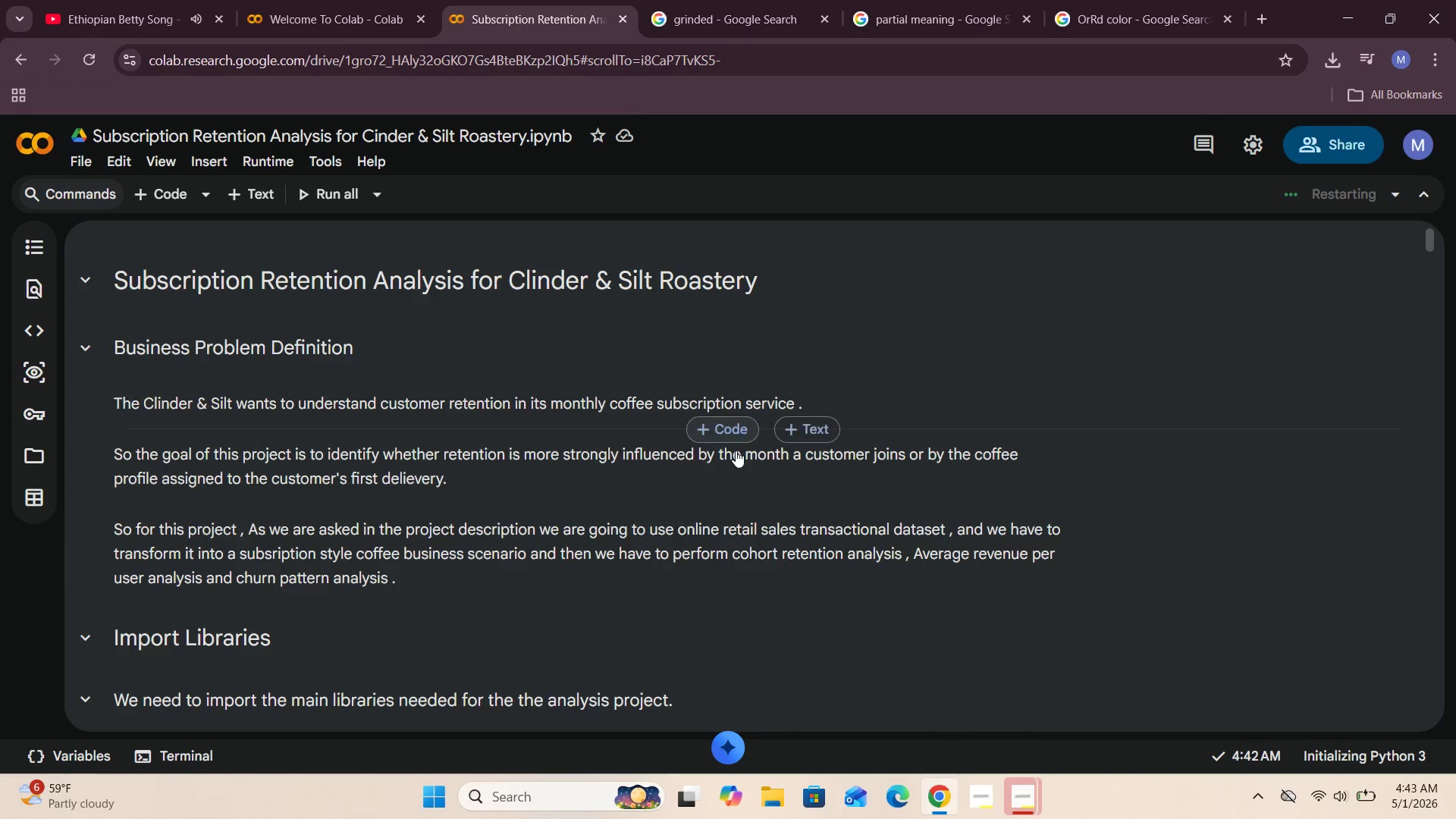 
scroll: coordinate [736, 450], scroll_direction: down, amount: 2.0
 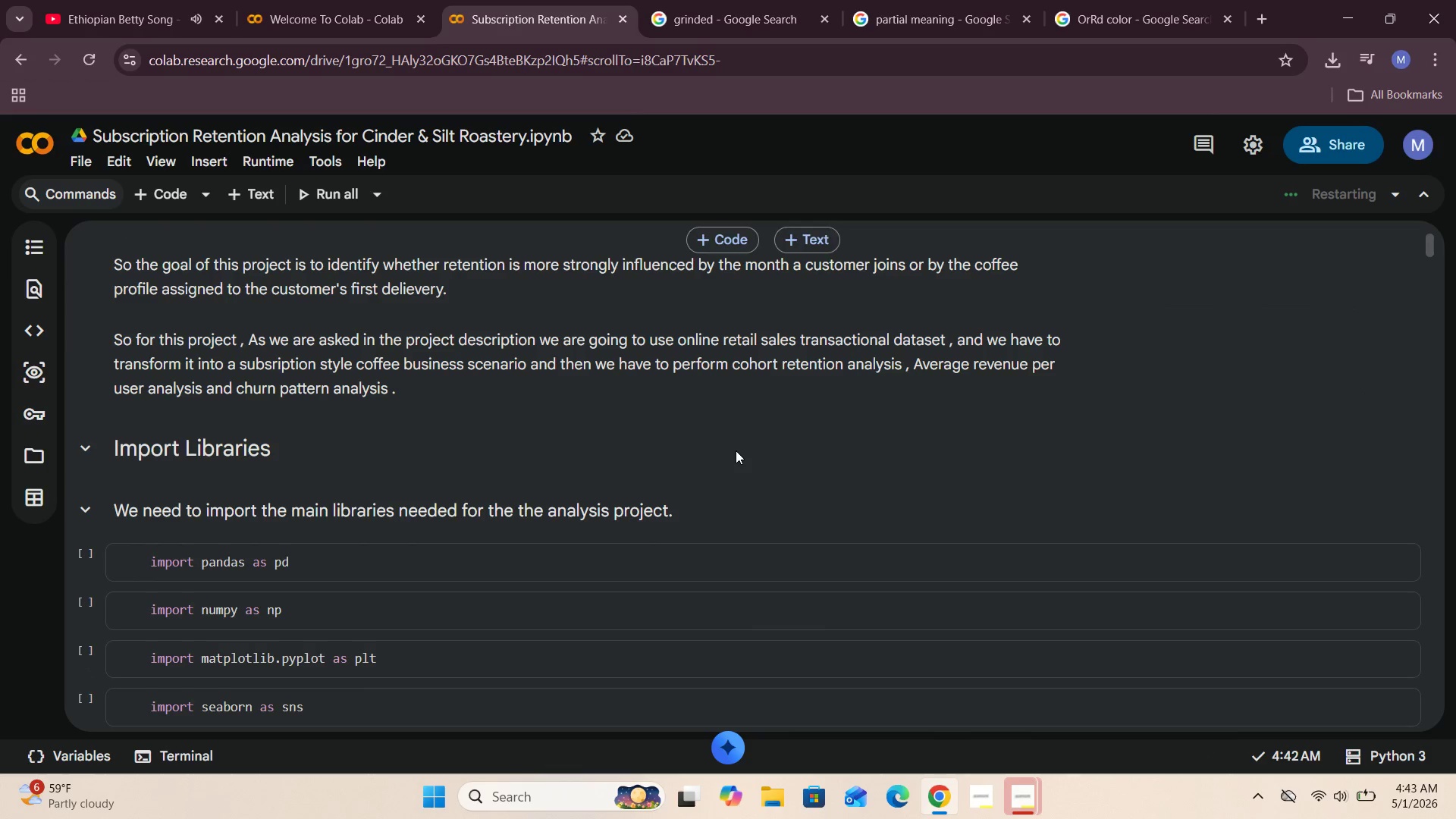 
scroll: coordinate [736, 450], scroll_direction: up, amount: 4.0
 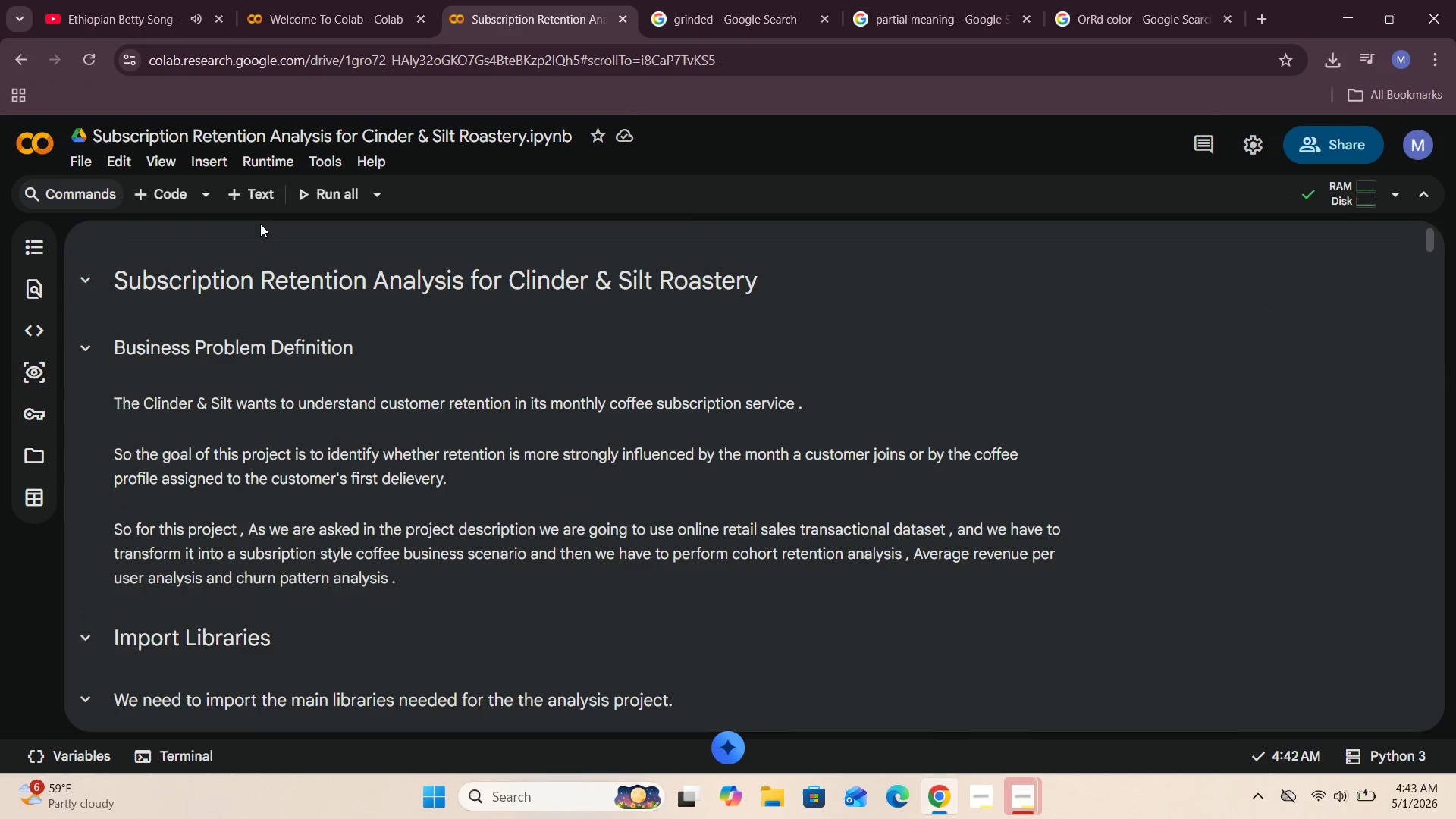 
left_click([258, 165])
 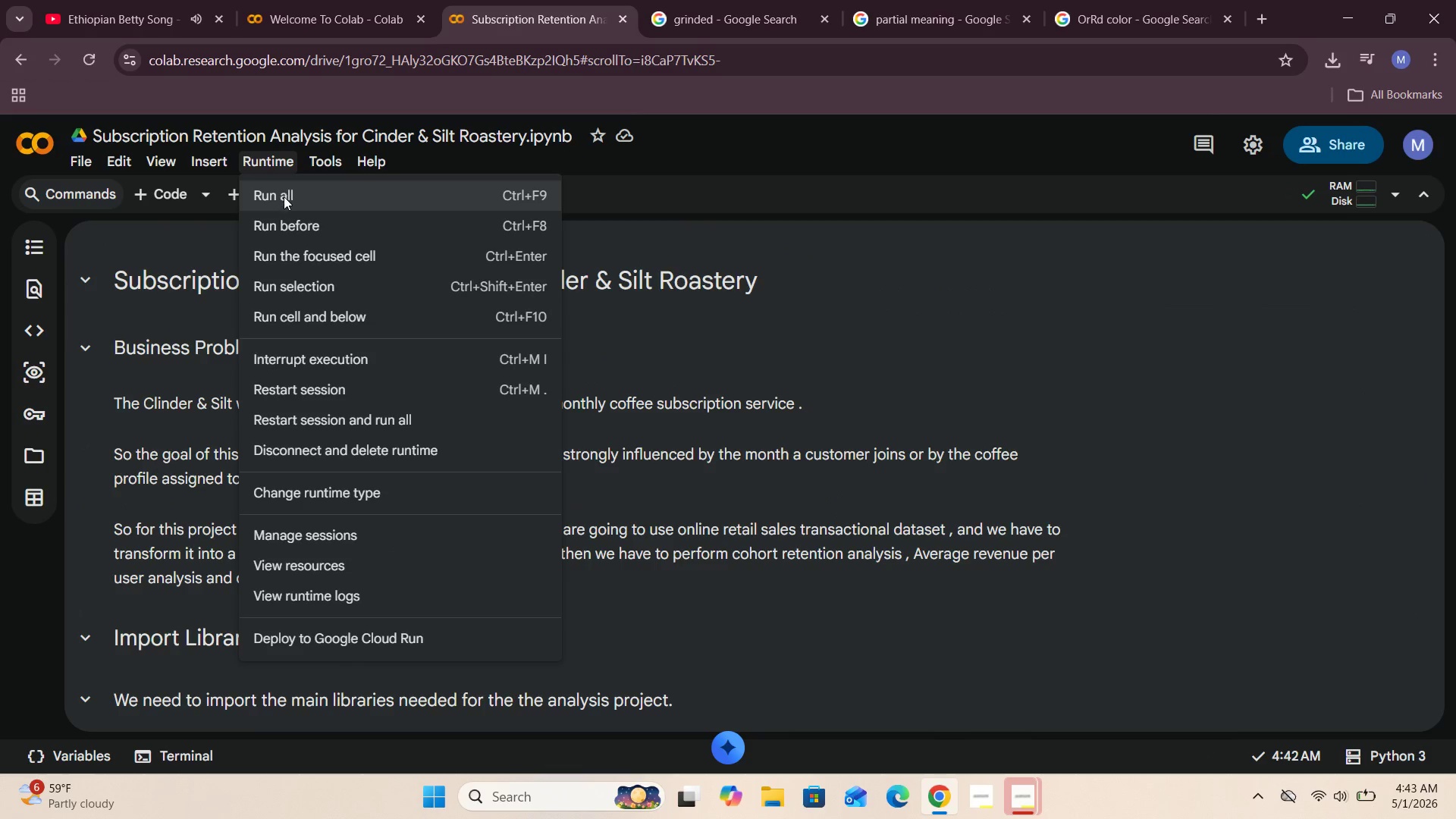 
left_click([284, 197])
 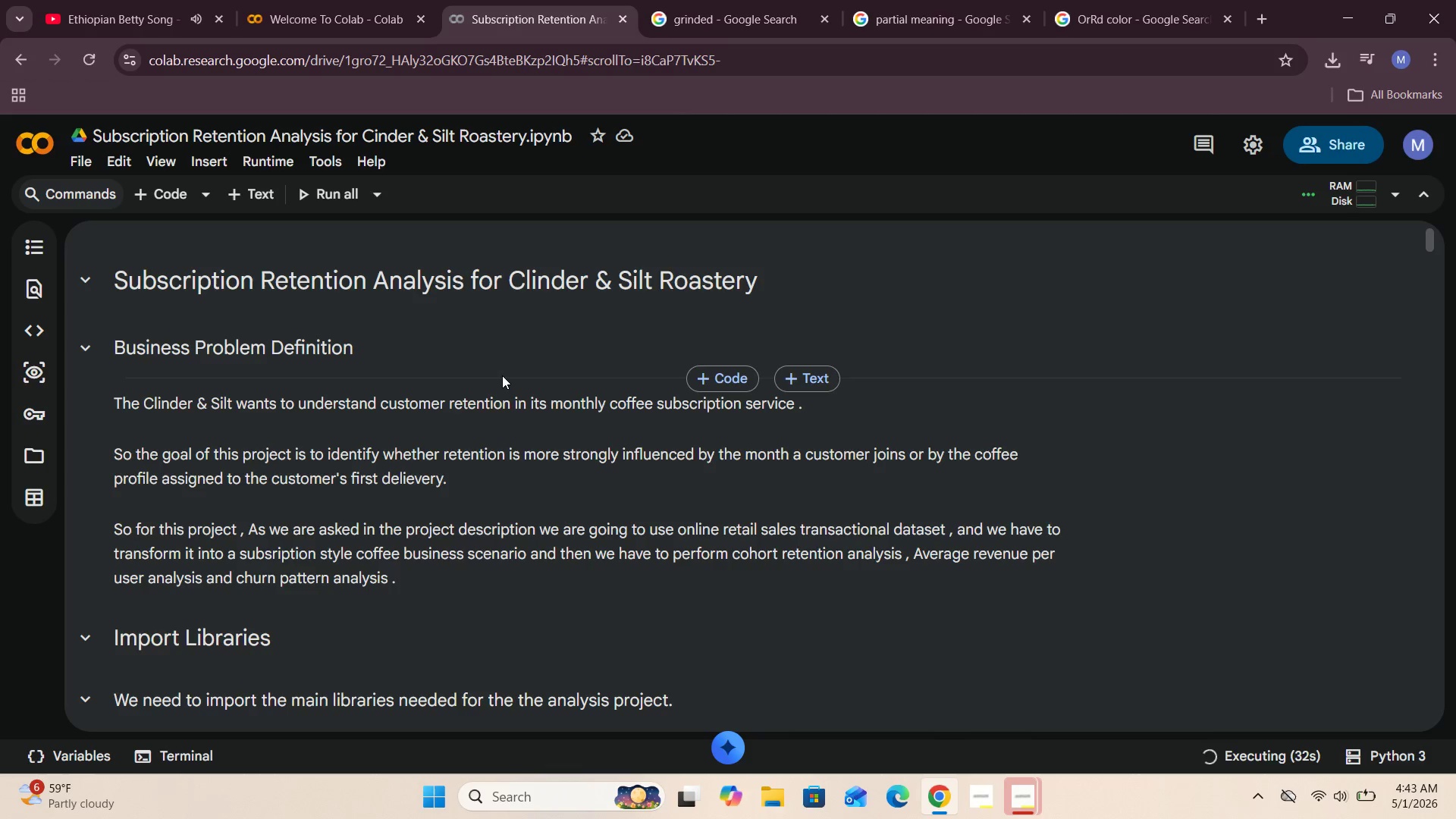 
wait(41.0)
 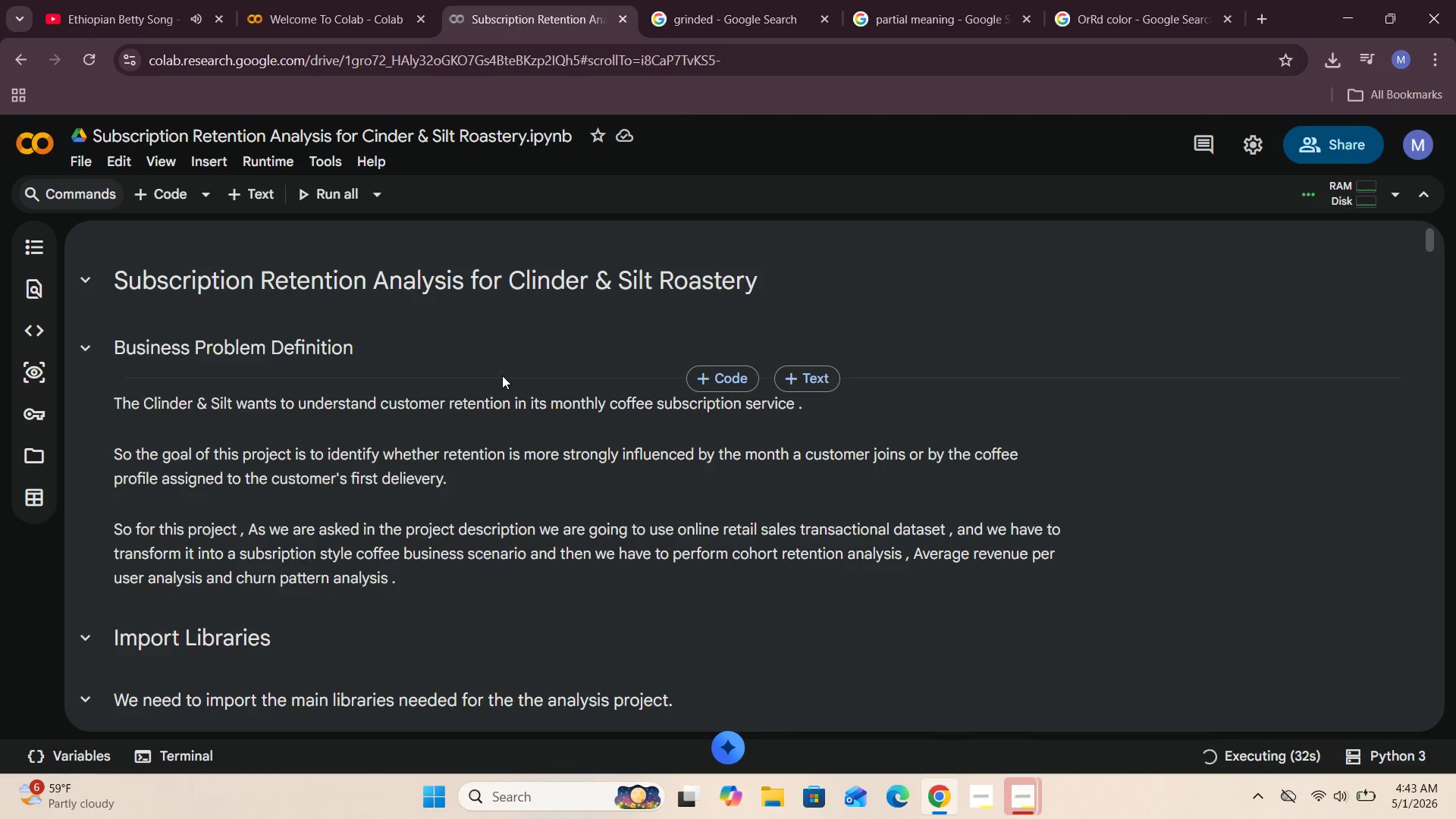 
scroll: coordinate [496, 378], scroll_direction: down, amount: 2.0
 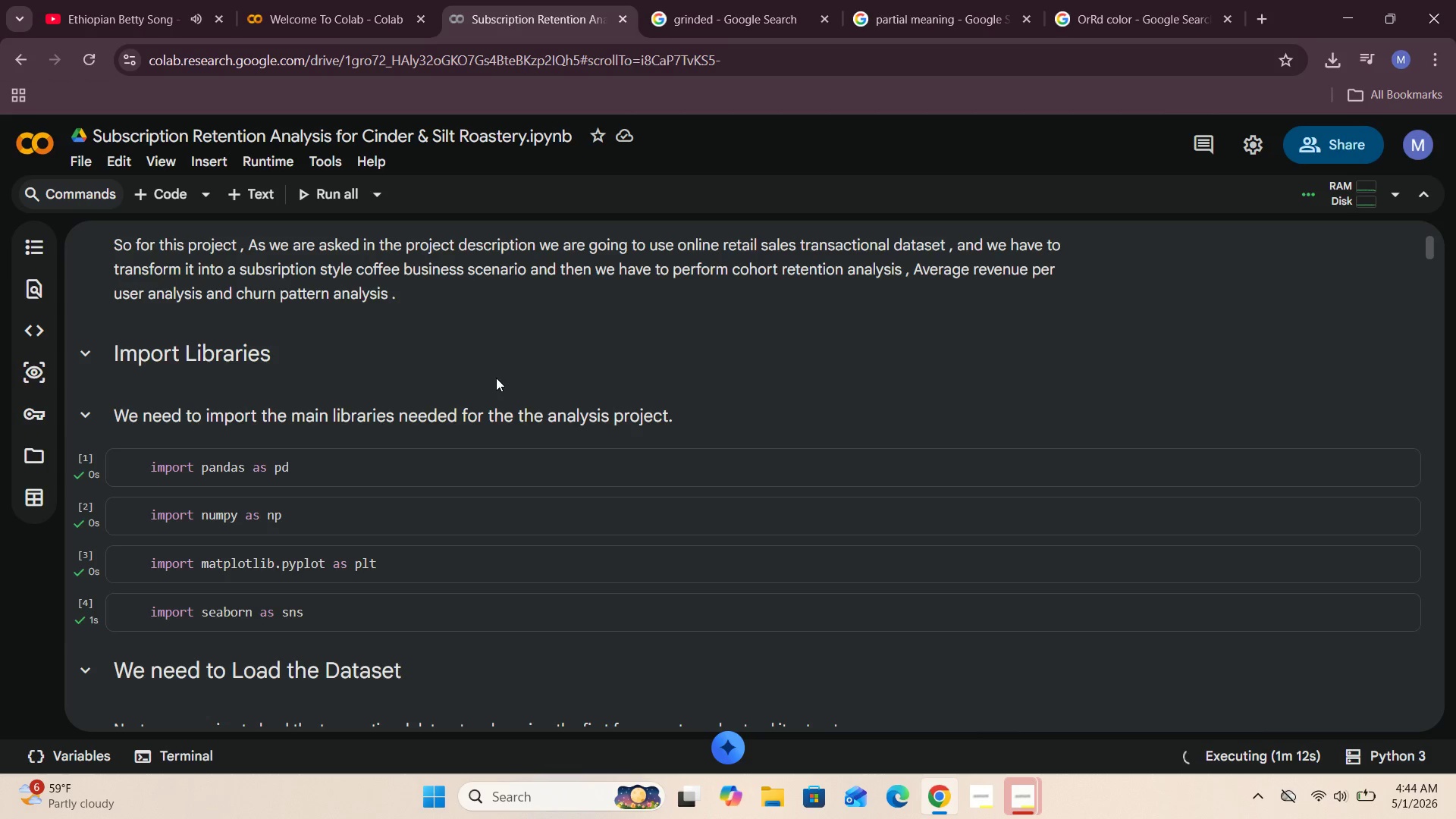 
wait(38.75)
 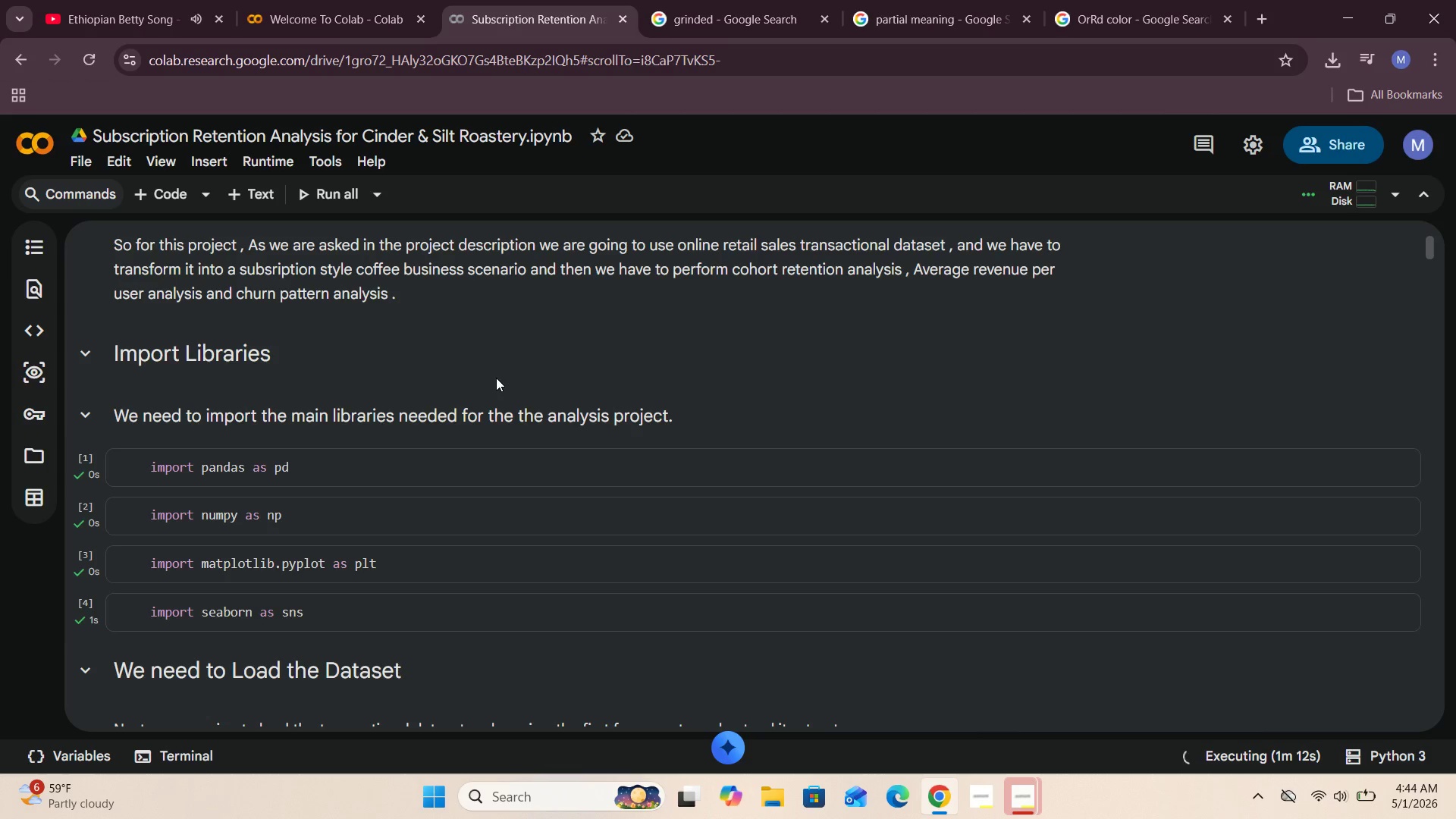 
scroll: coordinate [496, 378], scroll_direction: down, amount: 4.0
 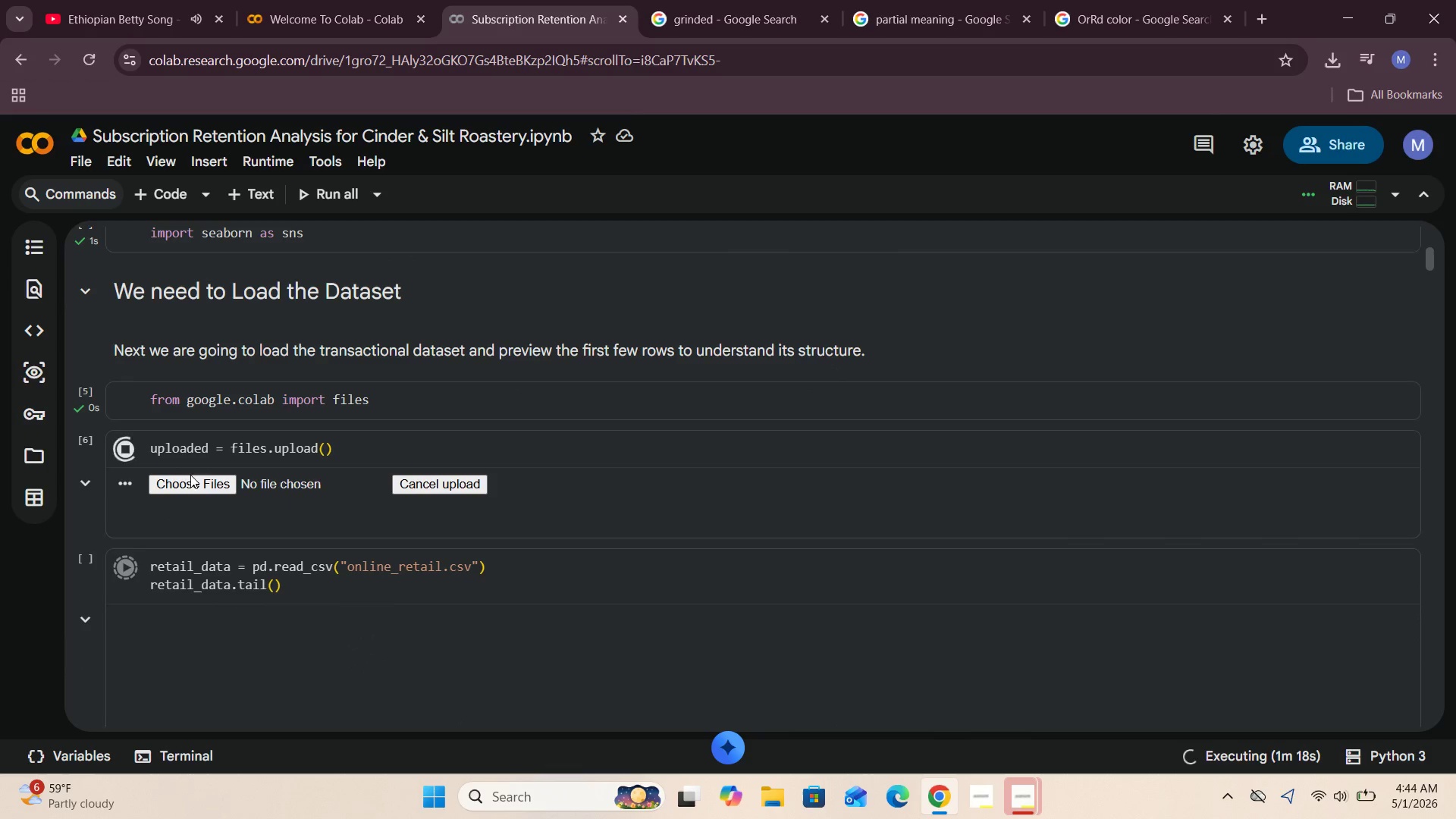 
left_click([190, 482])
 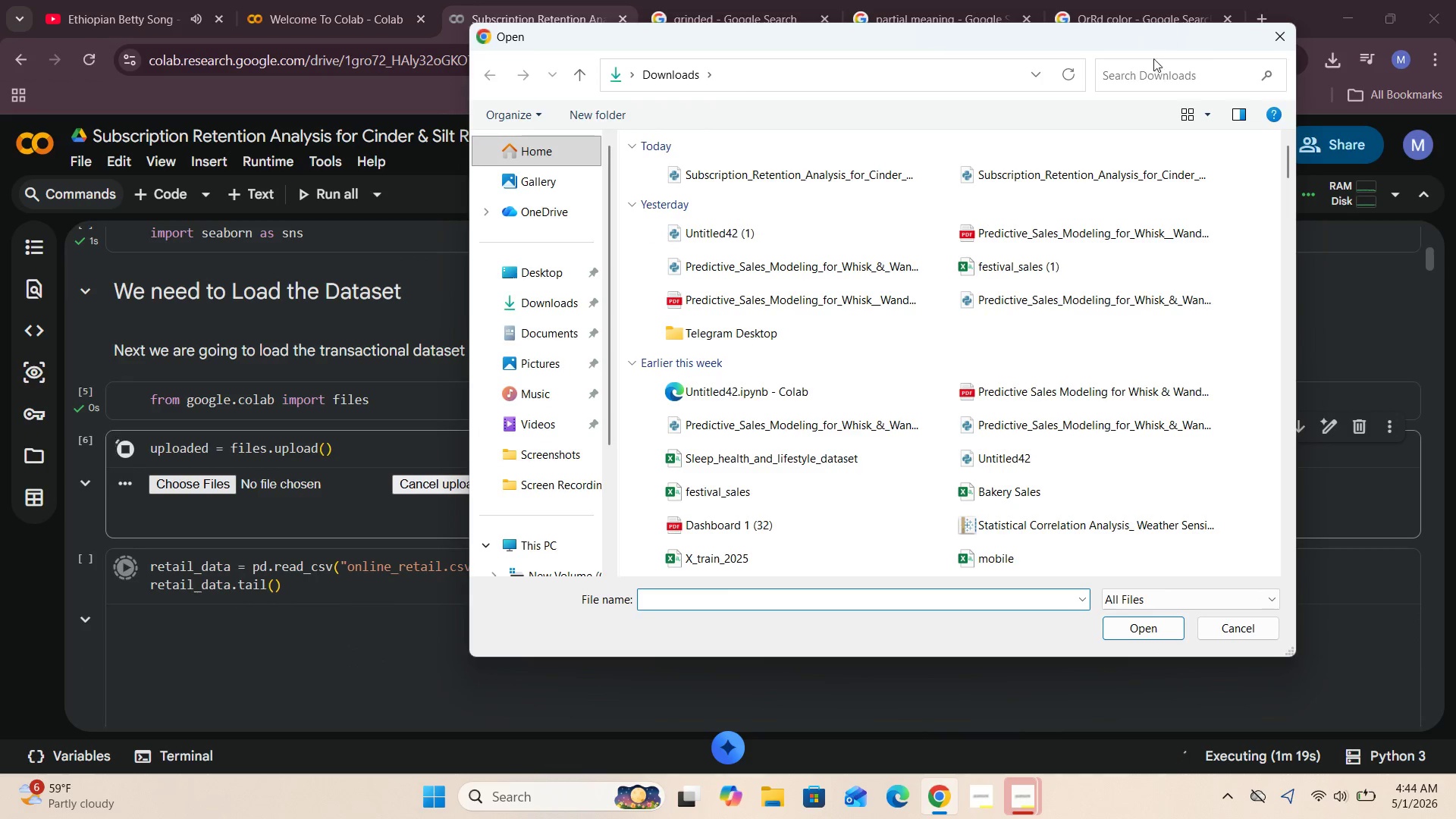 
left_click([1147, 75])
 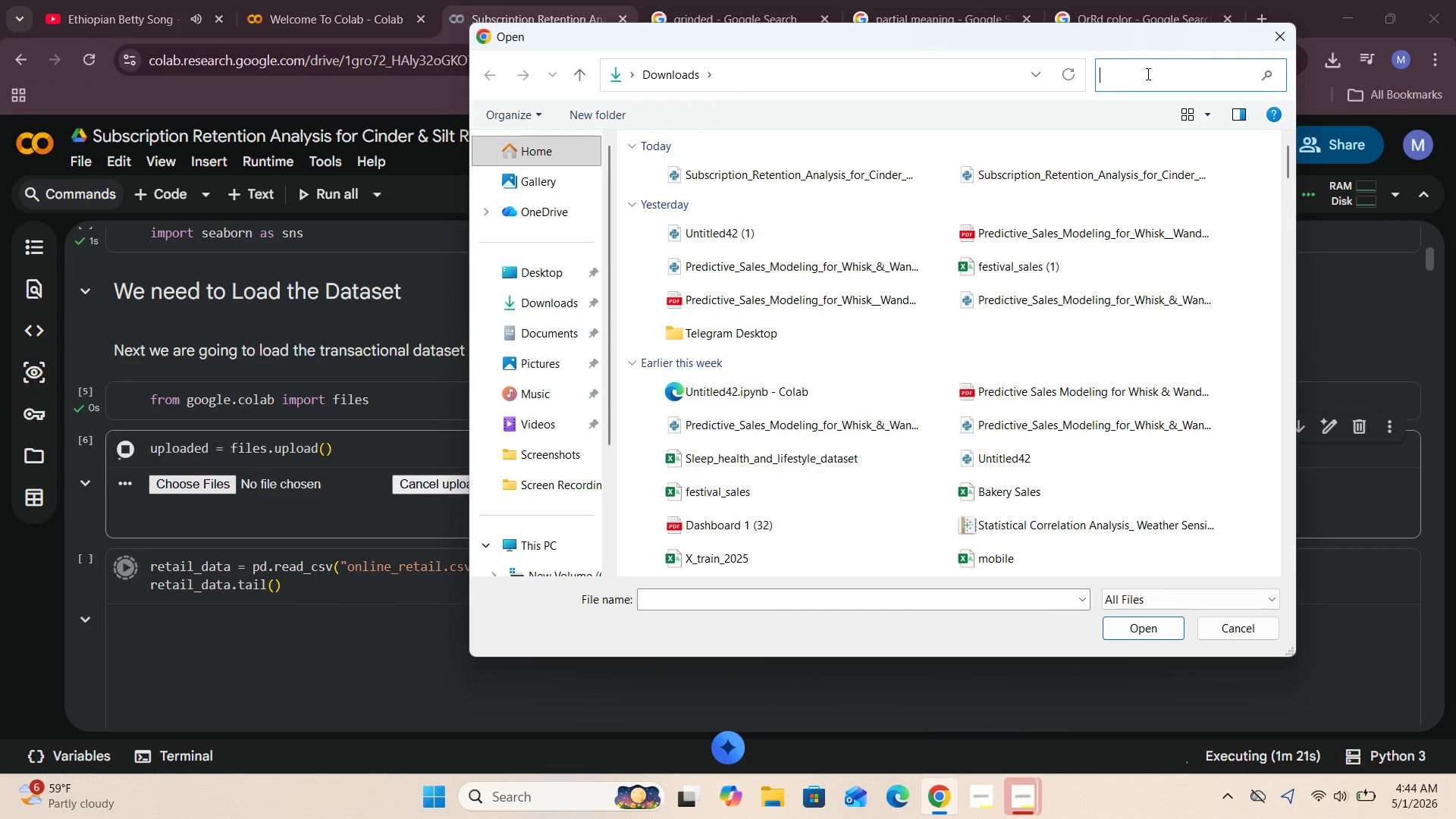 
type(online)
 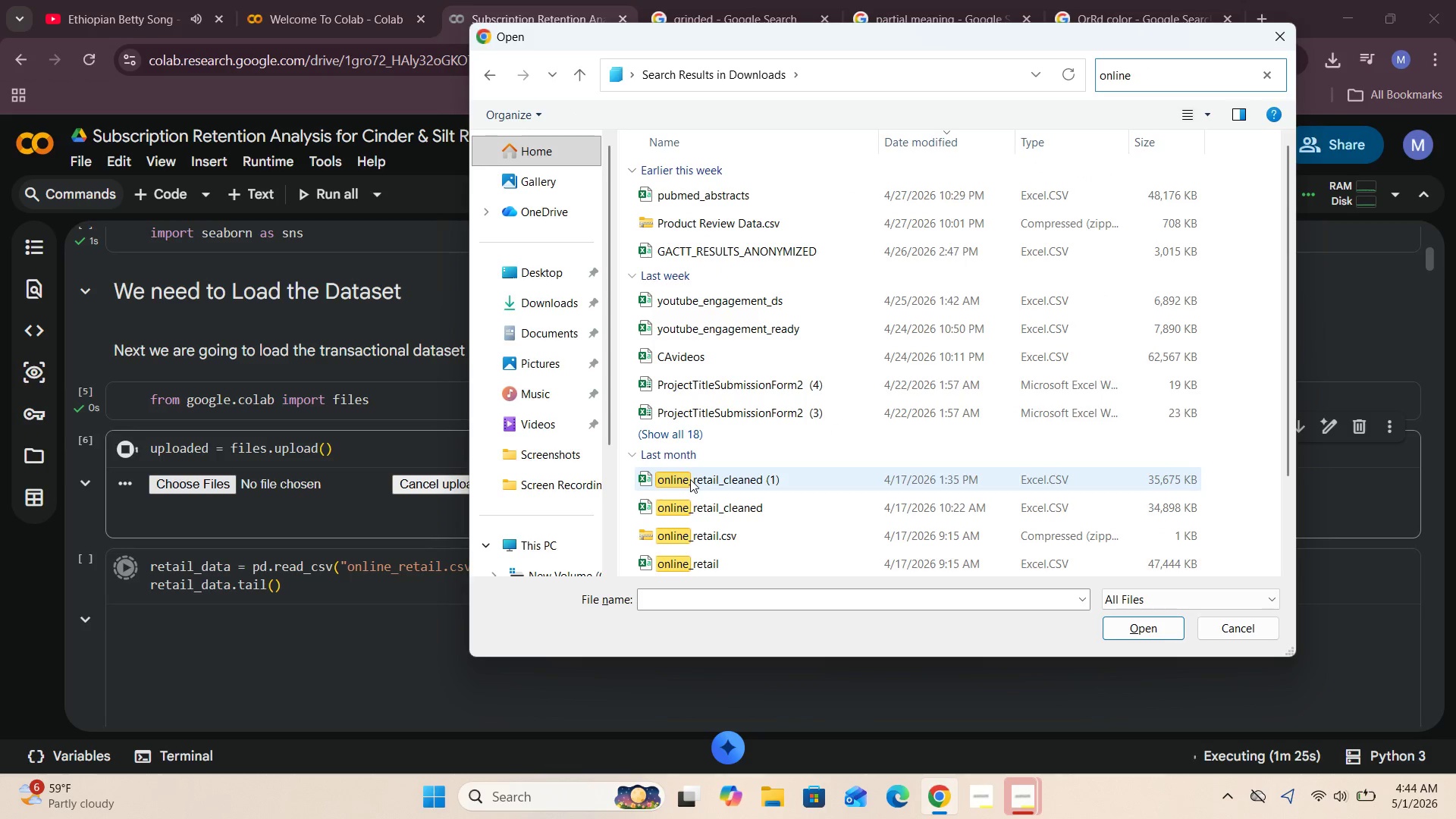 
scroll: coordinate [684, 507], scroll_direction: down, amount: 2.0
 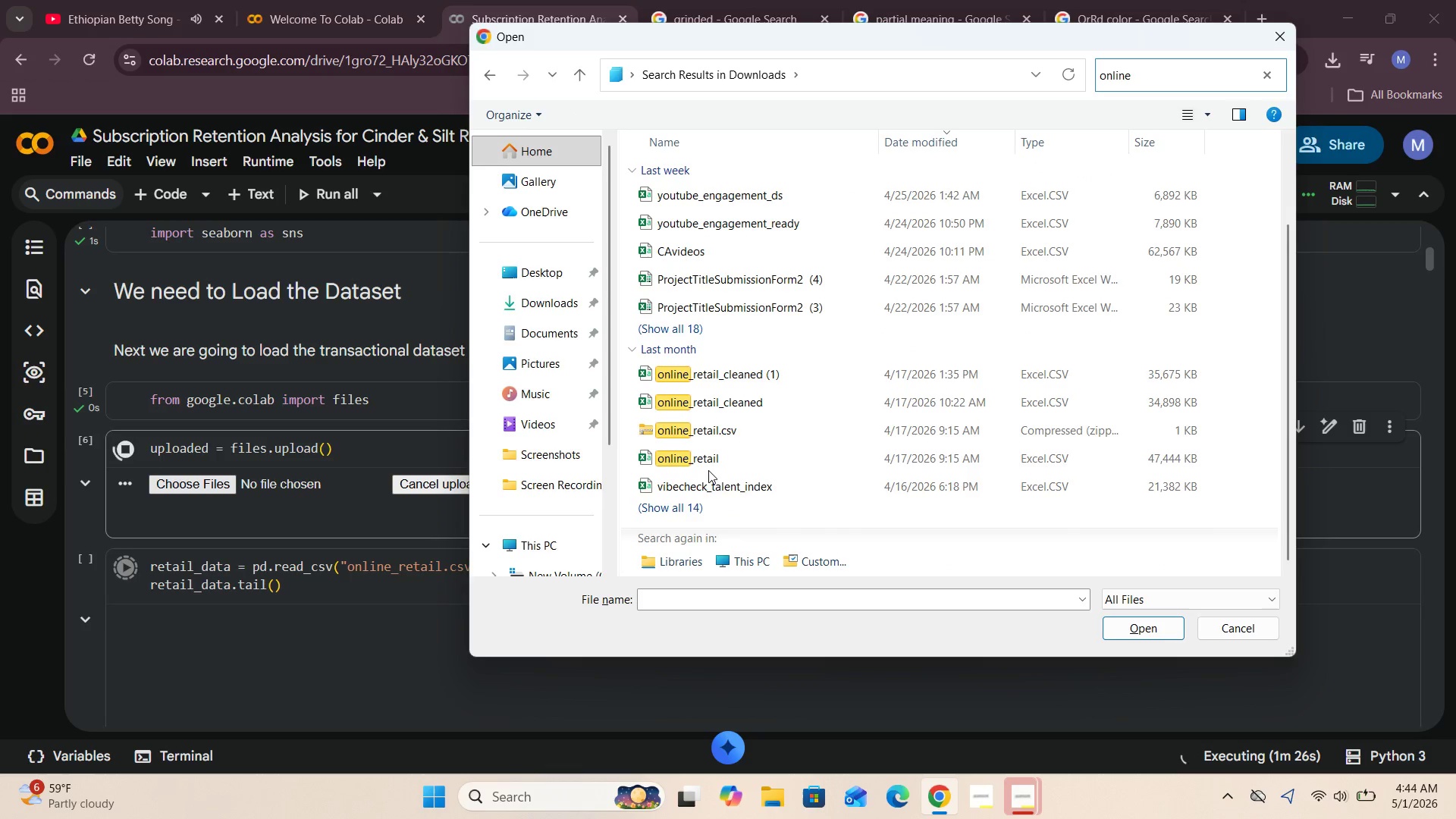 
left_click([709, 458])
 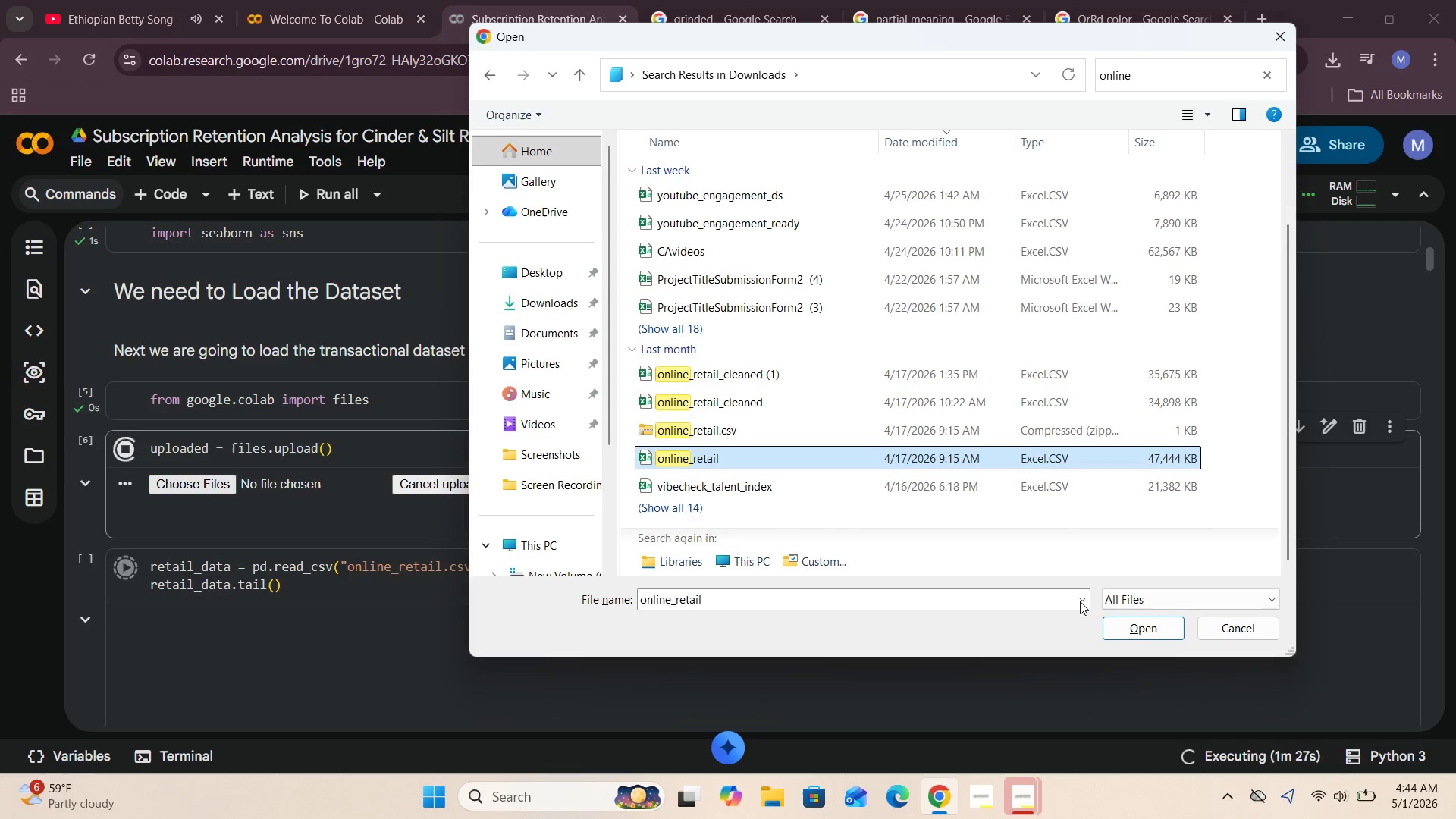 
left_click([1122, 632])
 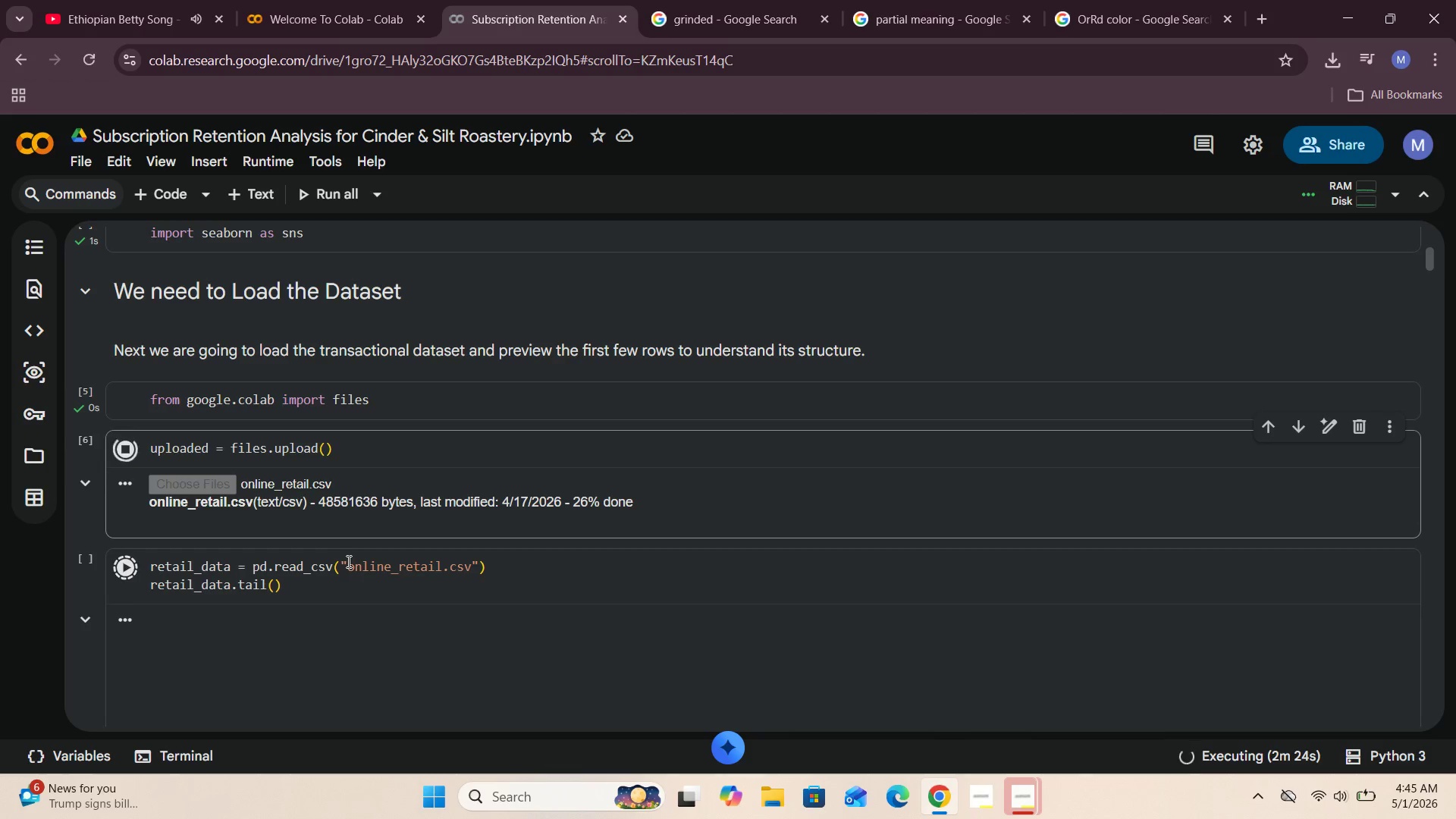 
wait(61.95)
 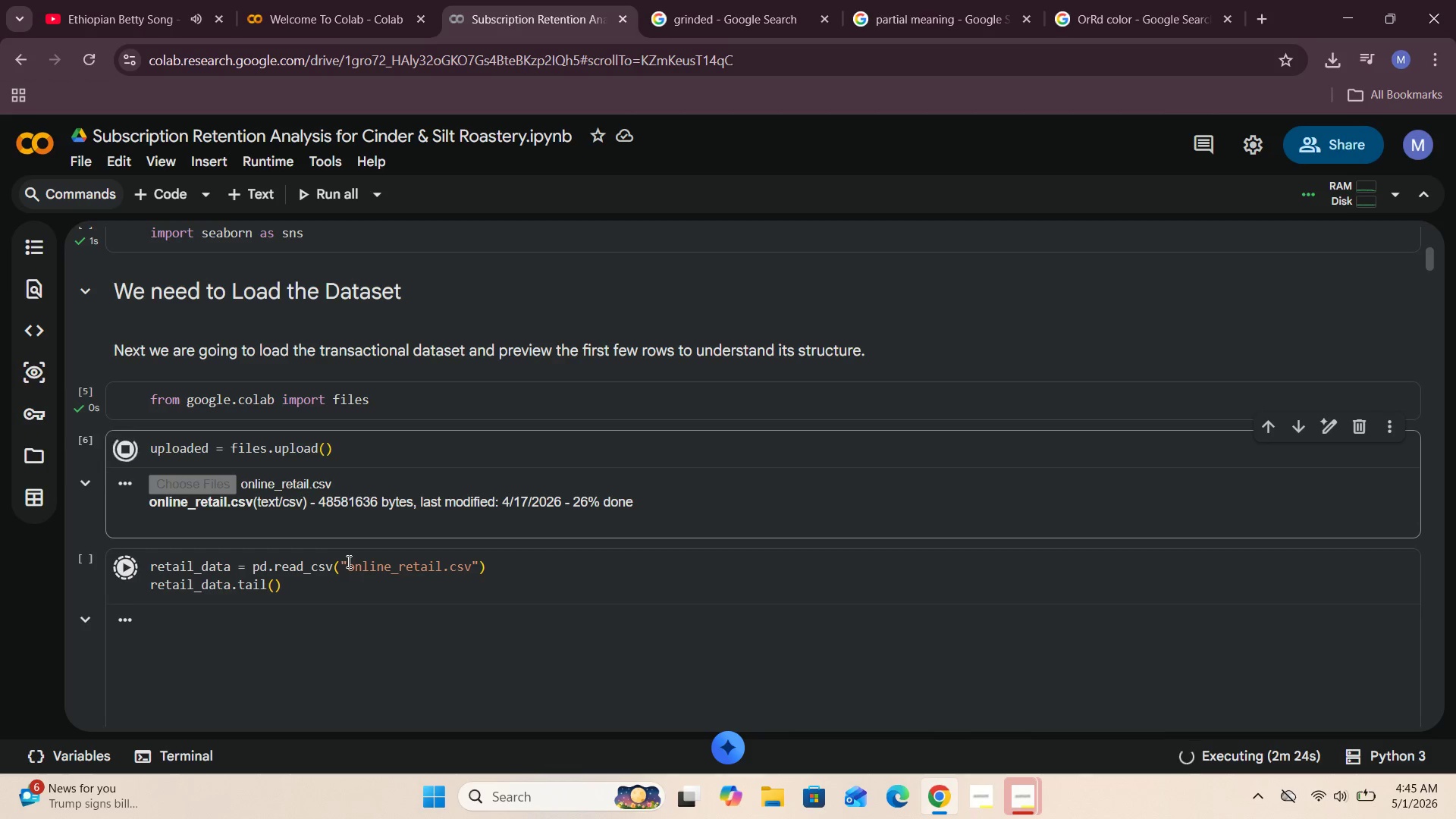 
scroll: coordinate [397, 532], scroll_direction: none, amount: 0.0
 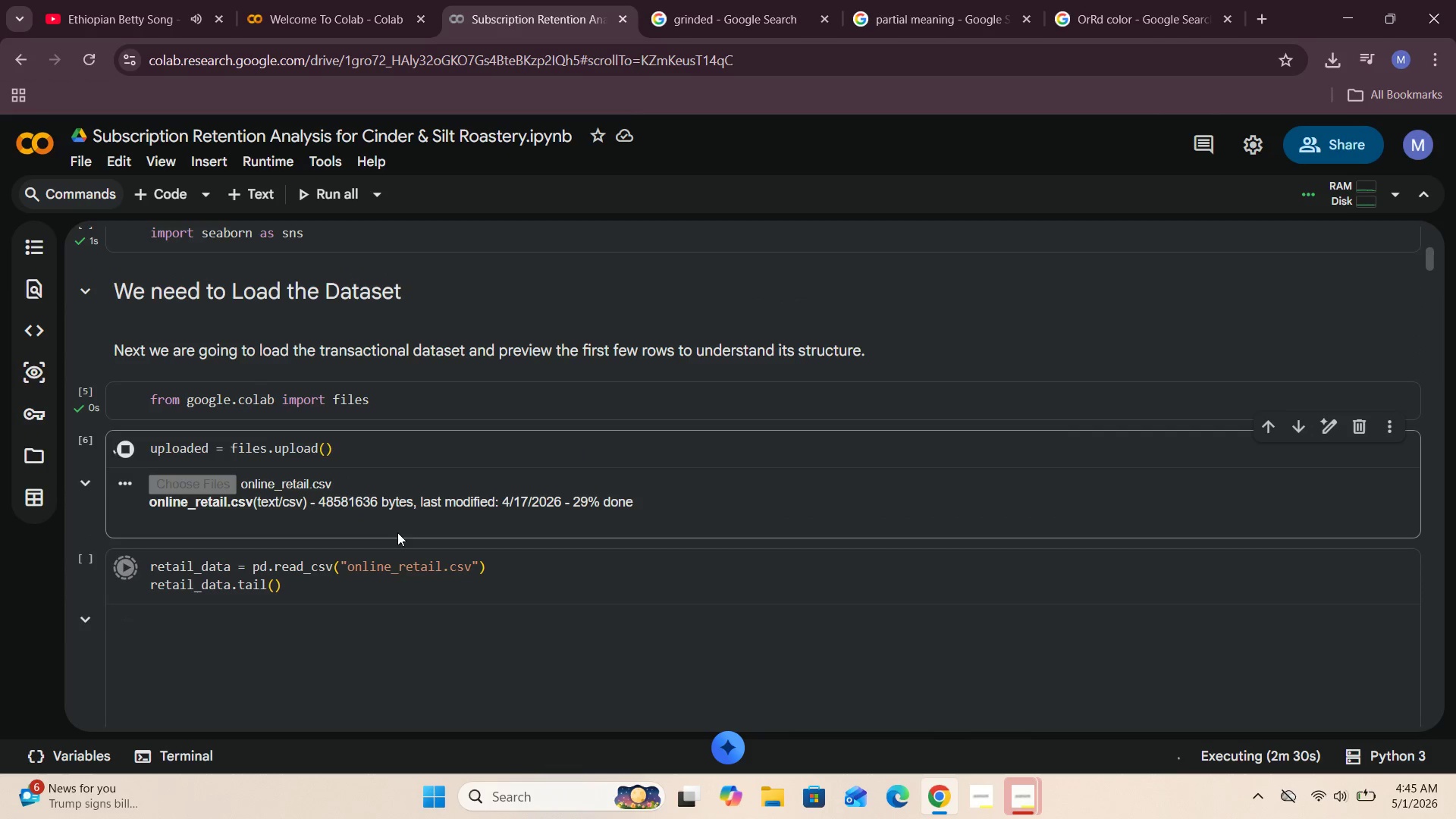 
scroll: coordinate [397, 532], scroll_direction: down, amount: 1.0
 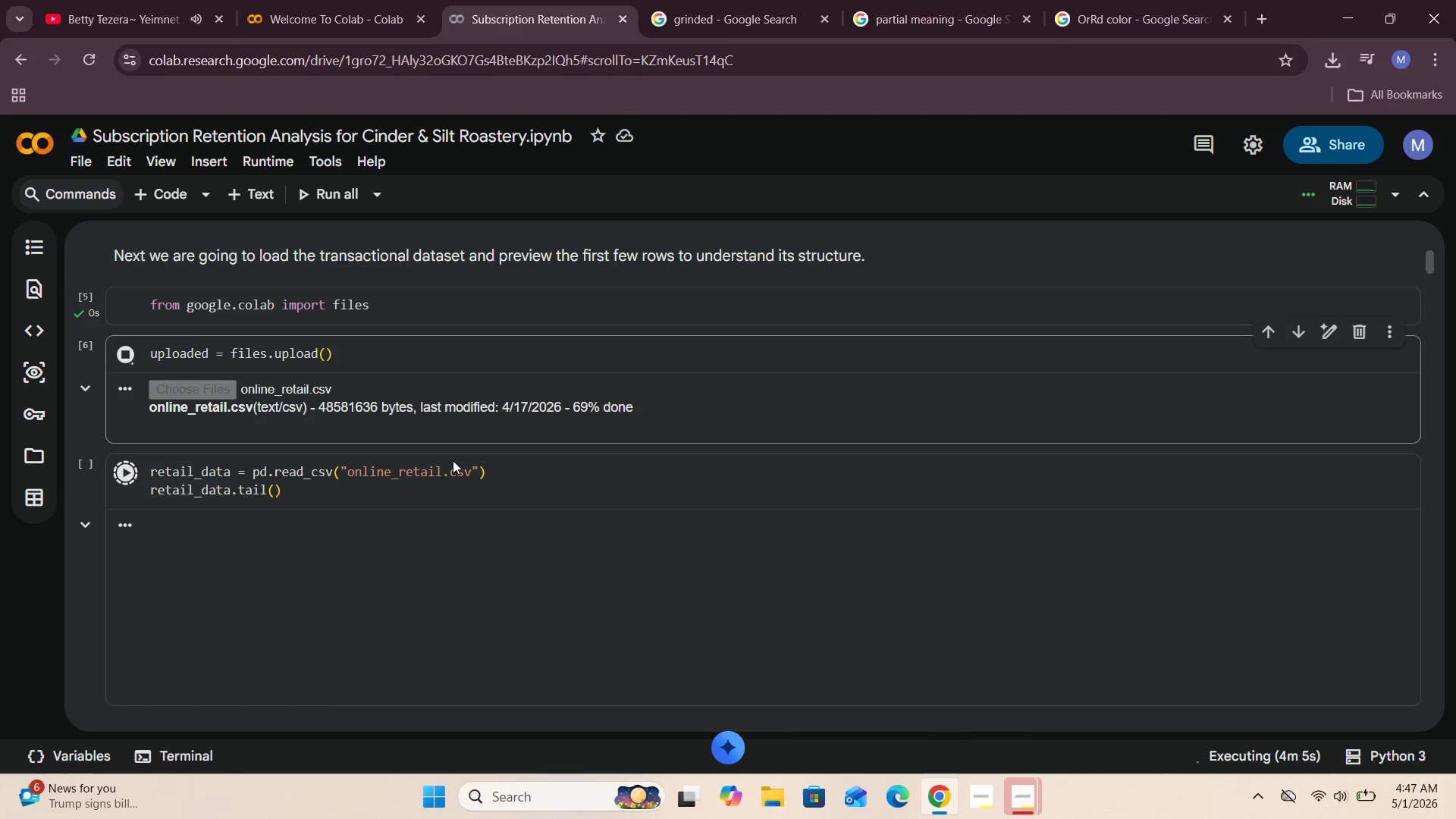 
wait(99.01)
 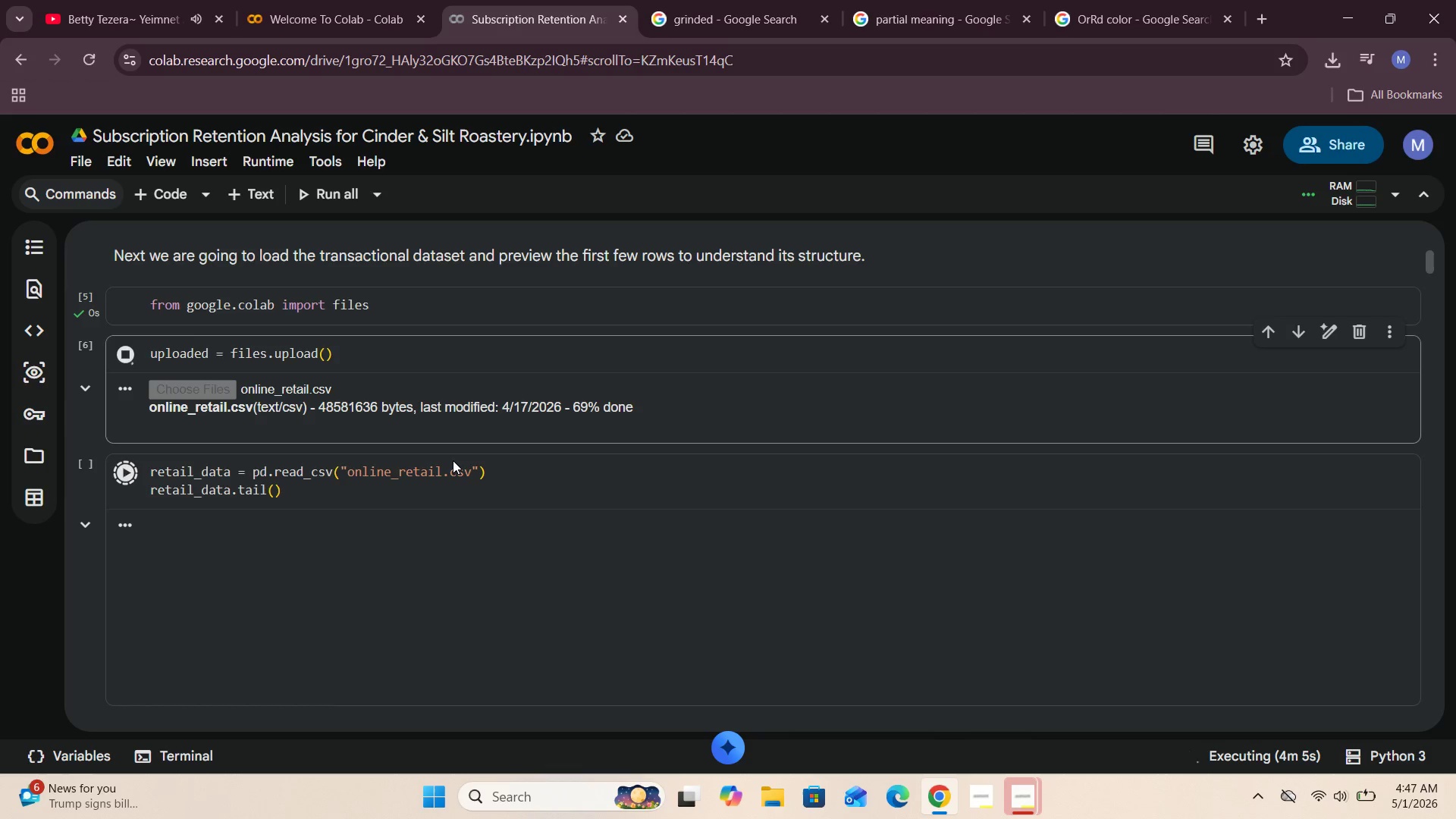 
scroll: coordinate [532, 428], scroll_direction: down, amount: 1.0
 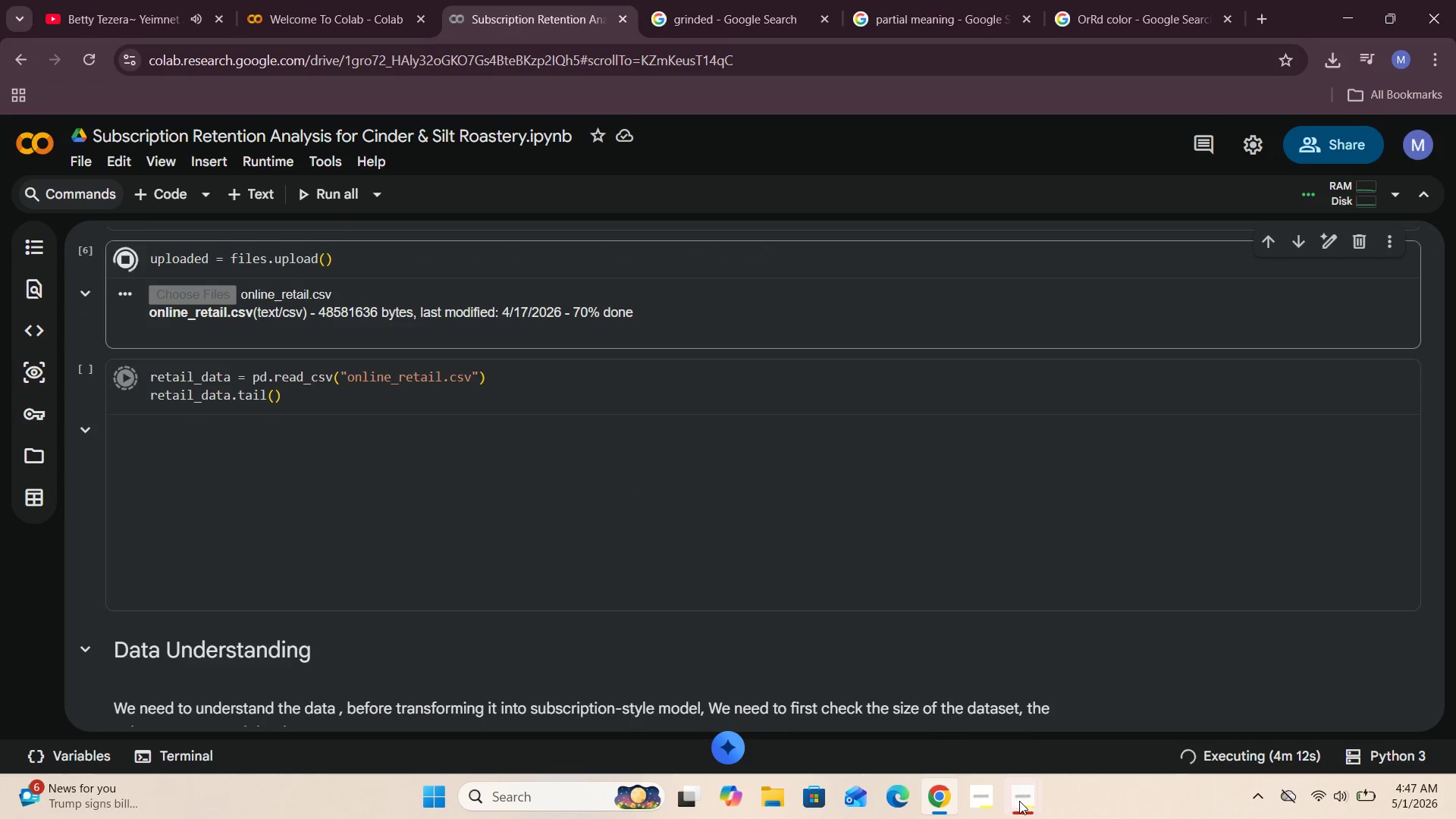 
left_click([987, 732])